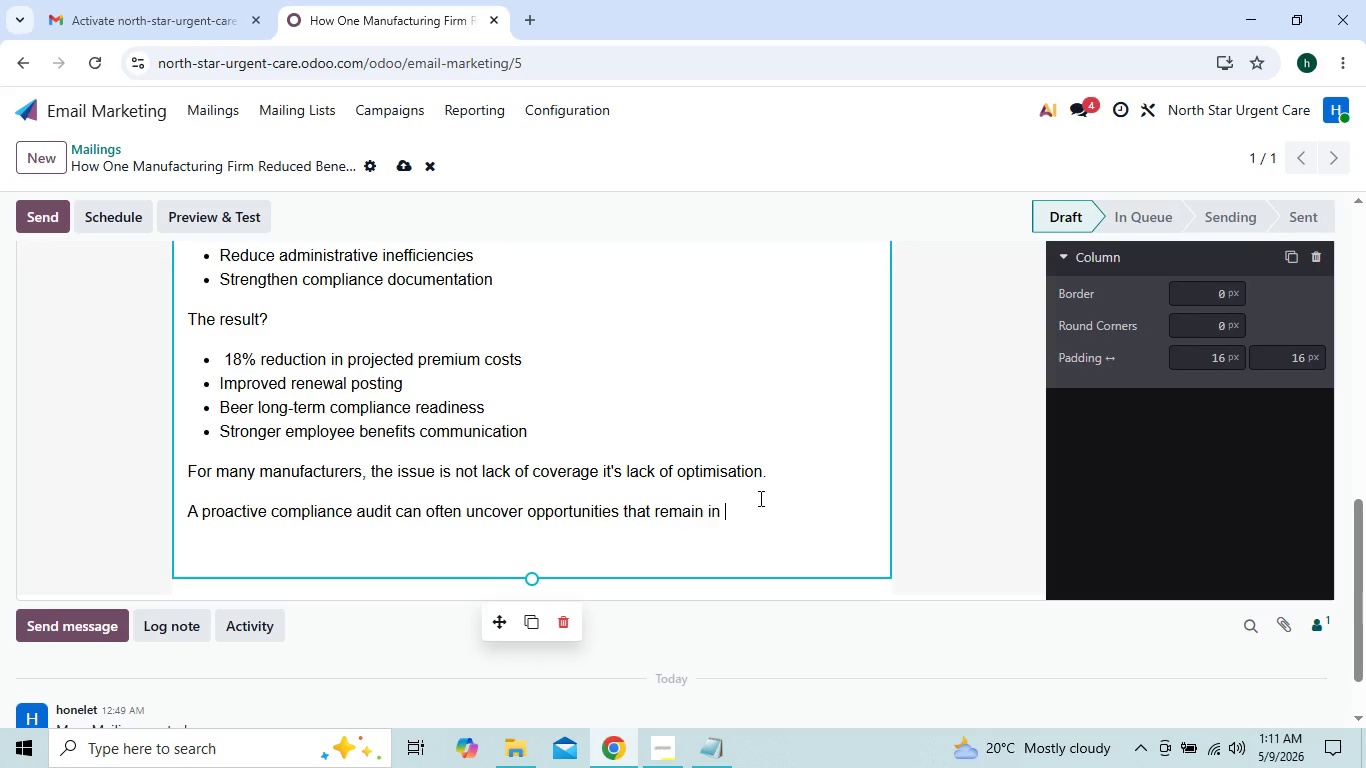 
key(Backspace)
type(visible during standard renewals.)
 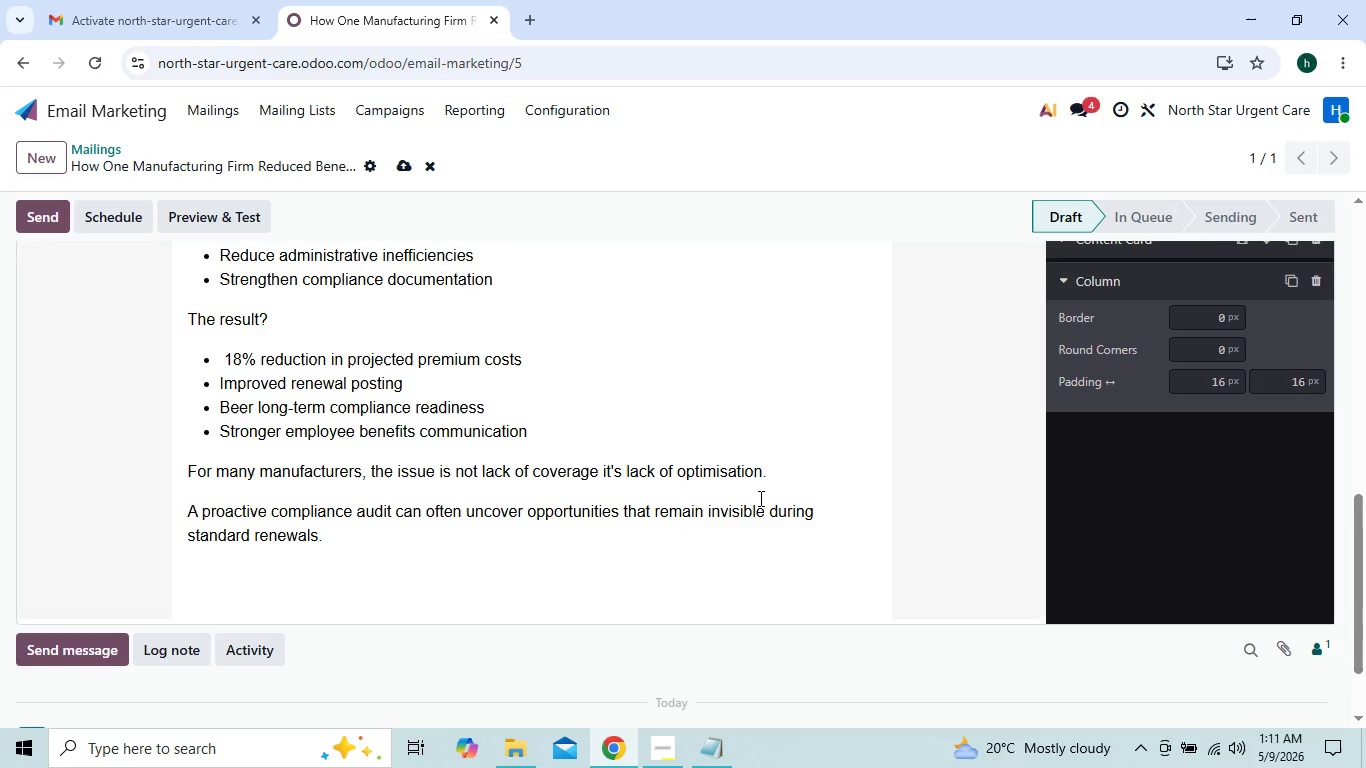 
key(Enter)
 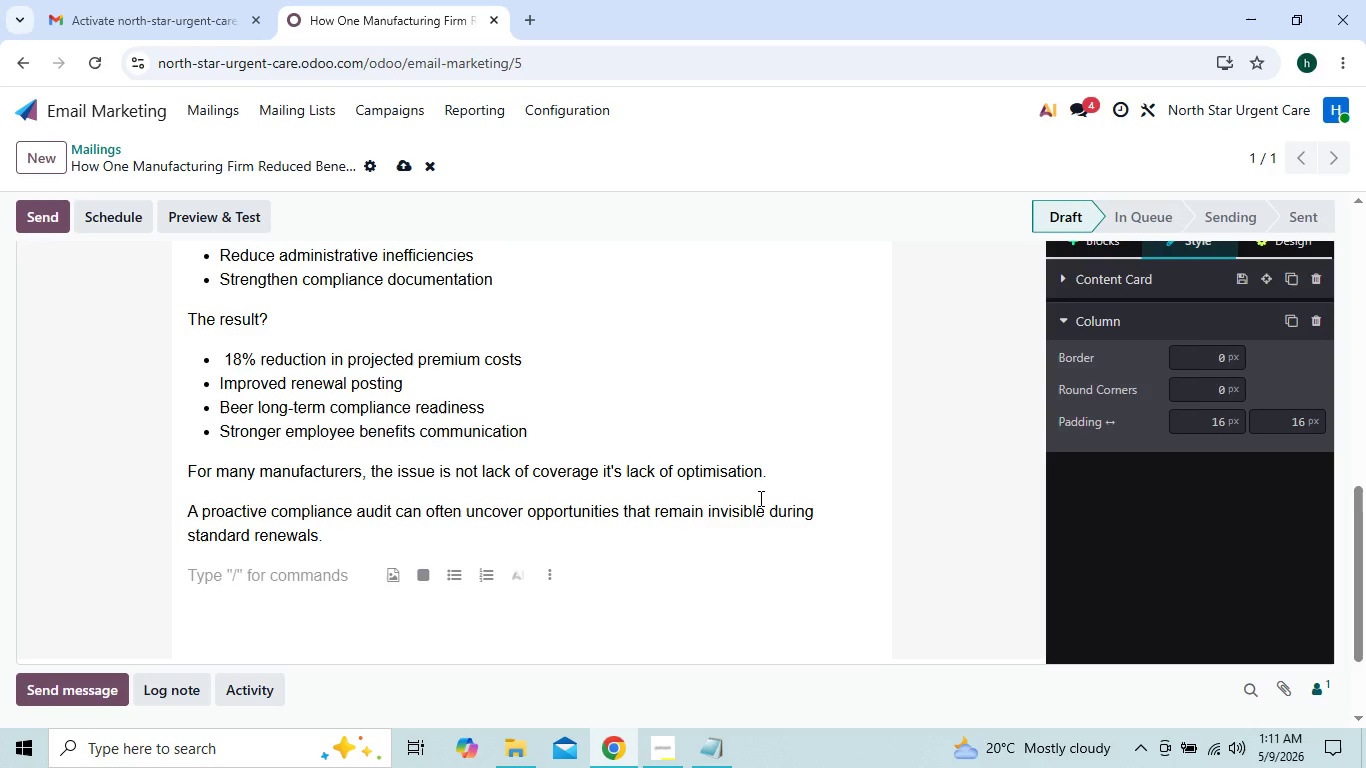 
key(Enter)
 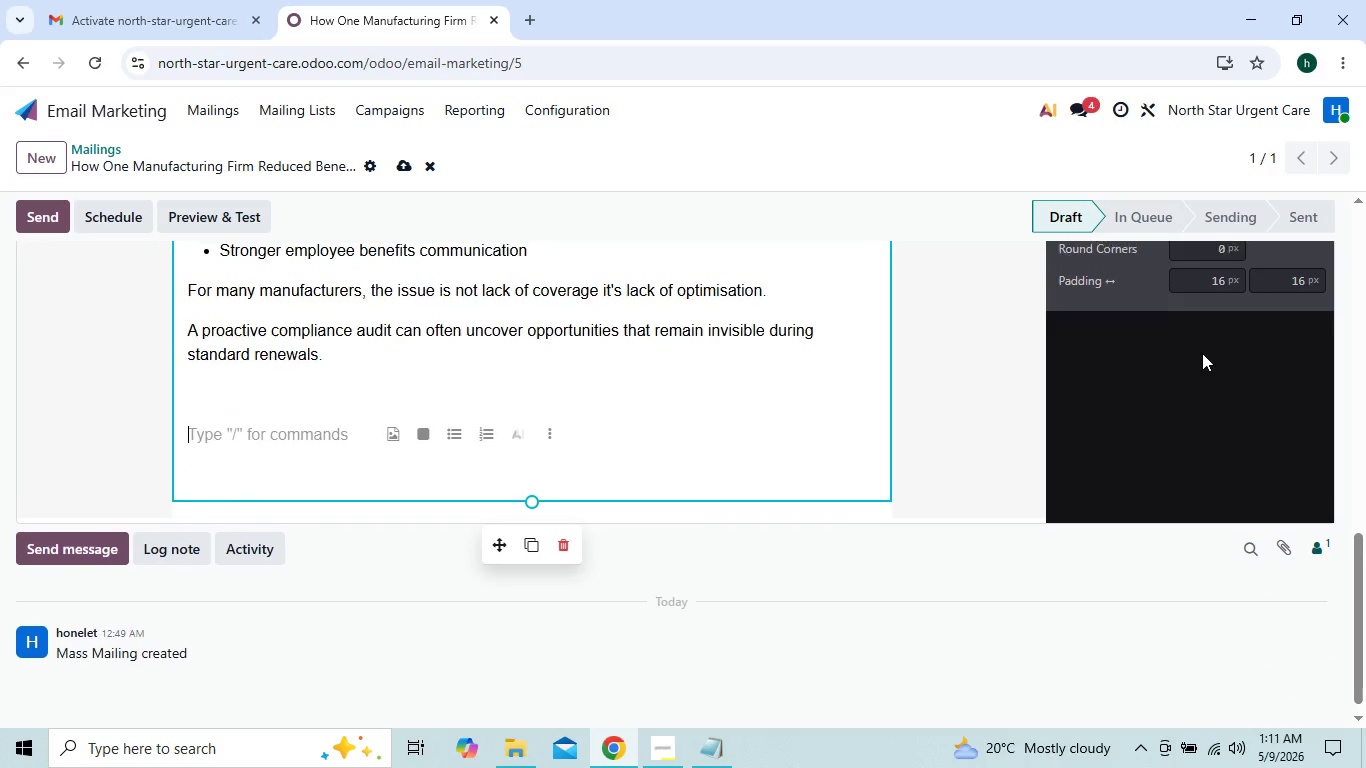 
left_click([1109, 304])
 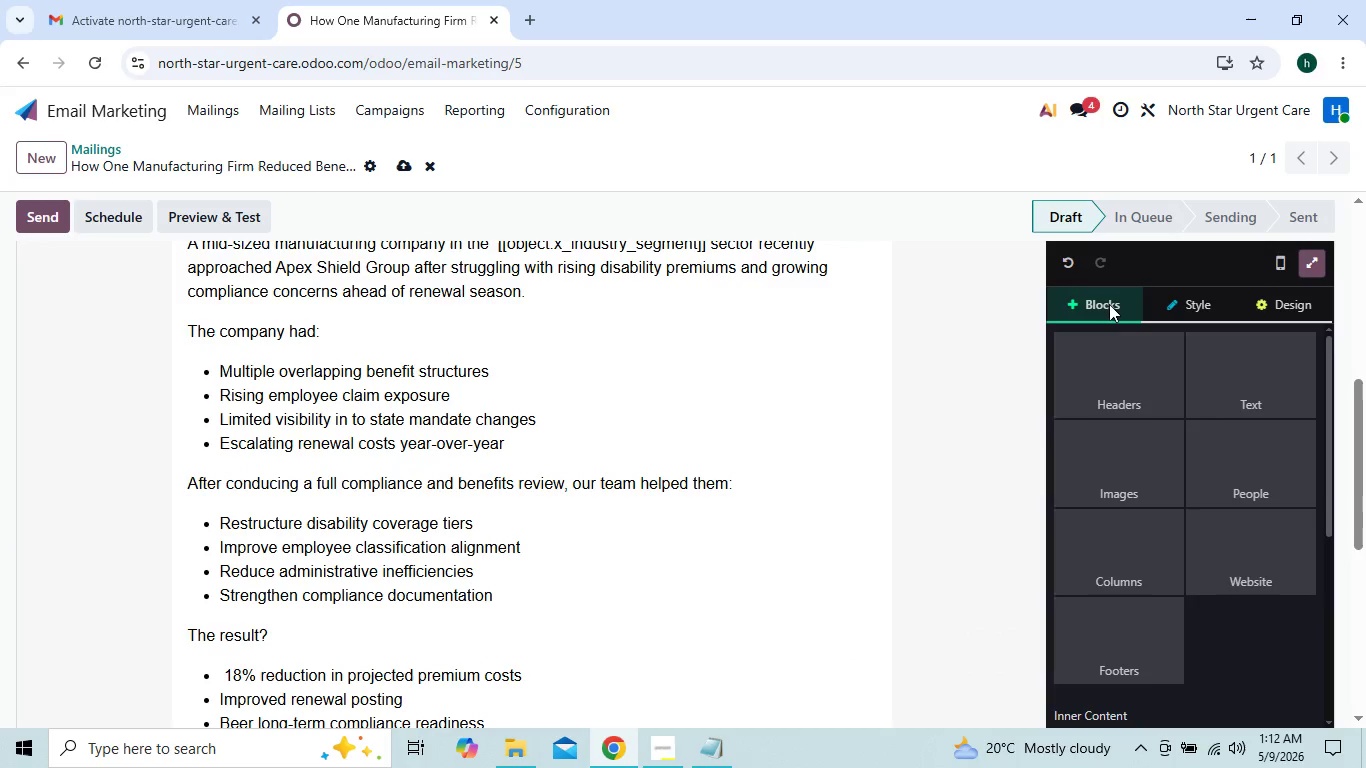 
mouse_move([1230, 494])
 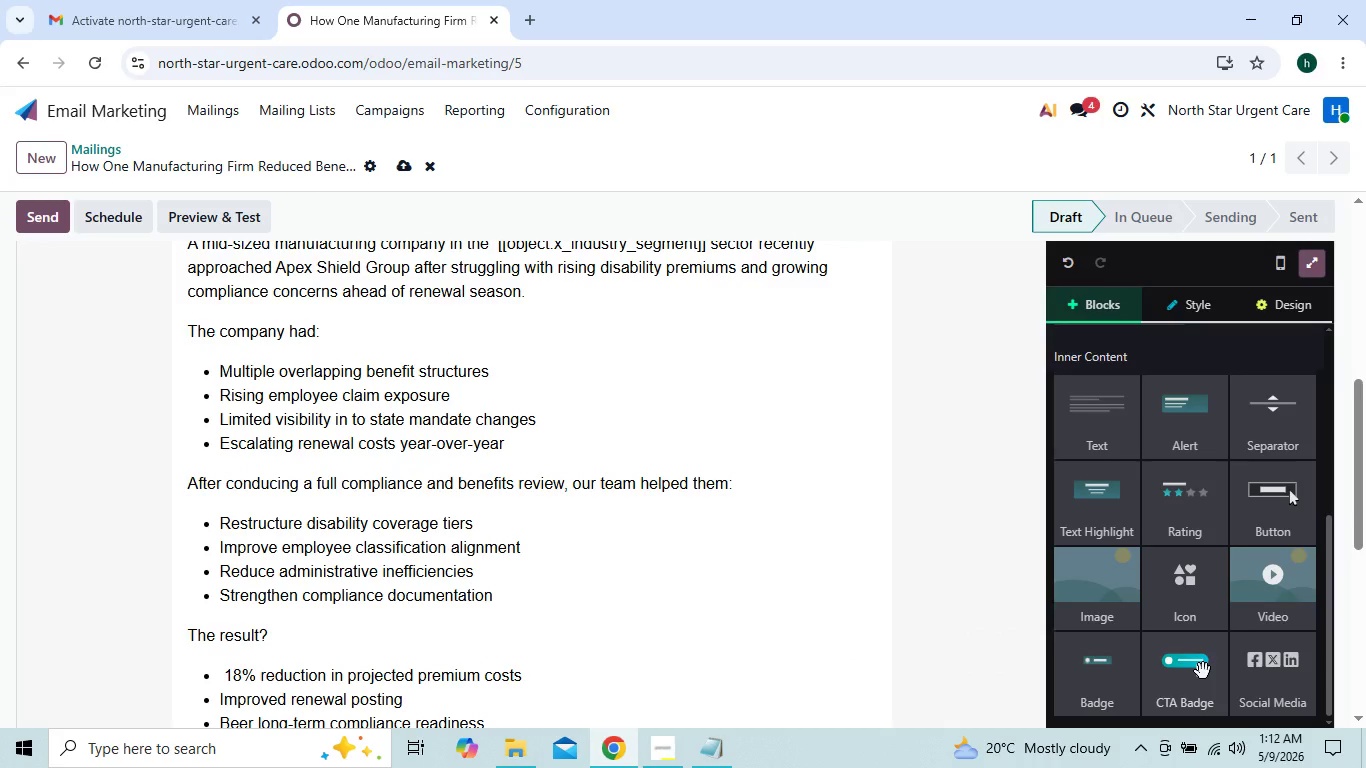 
left_click_drag(start_coordinate=[1203, 671], to_coordinate=[692, 395])
 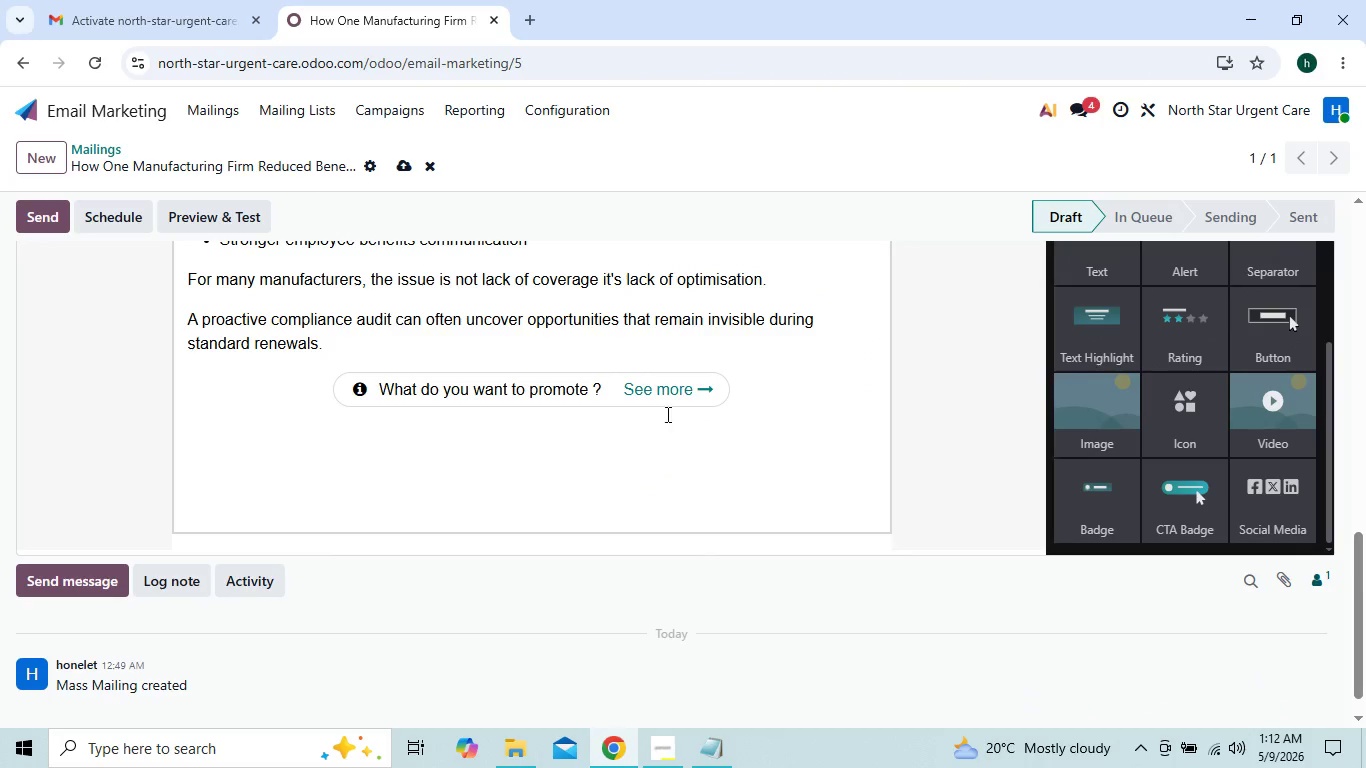 
left_click([695, 393])
 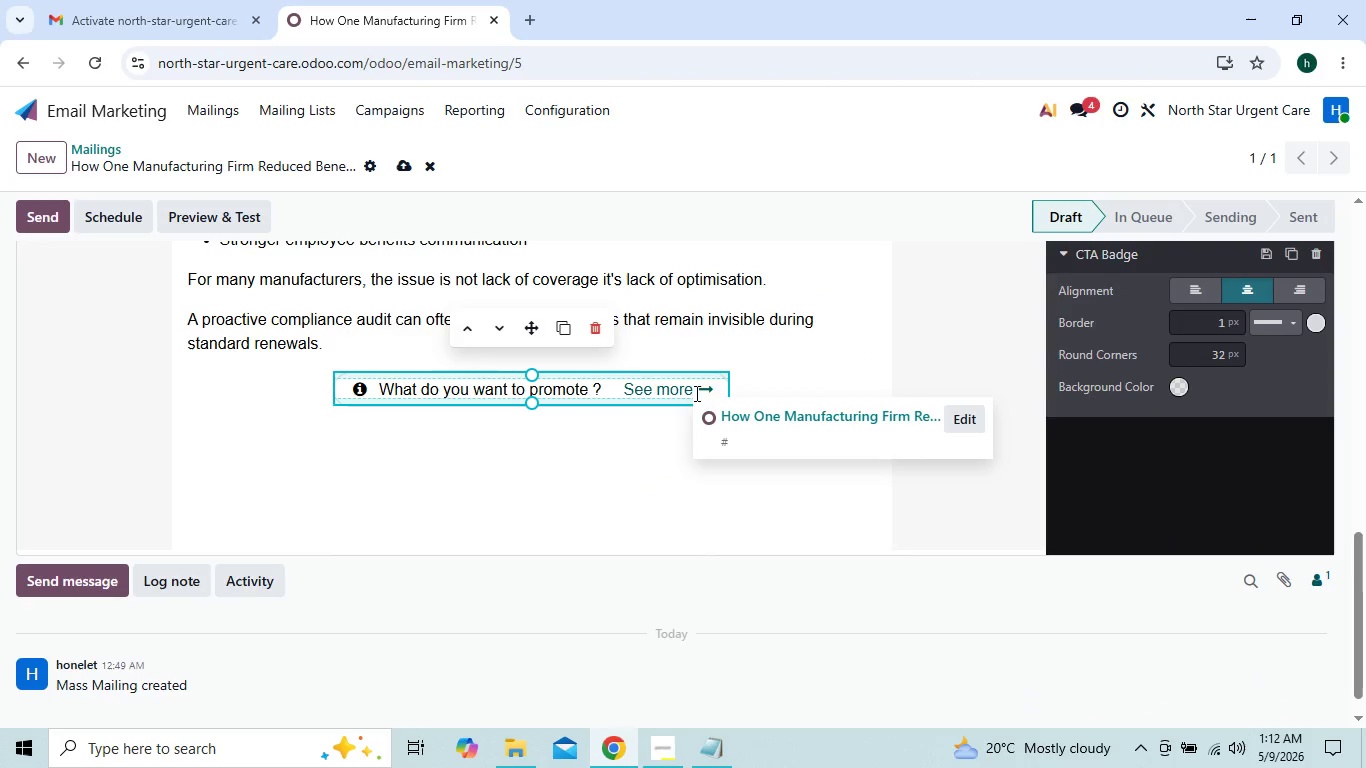 
key(Backspace)
 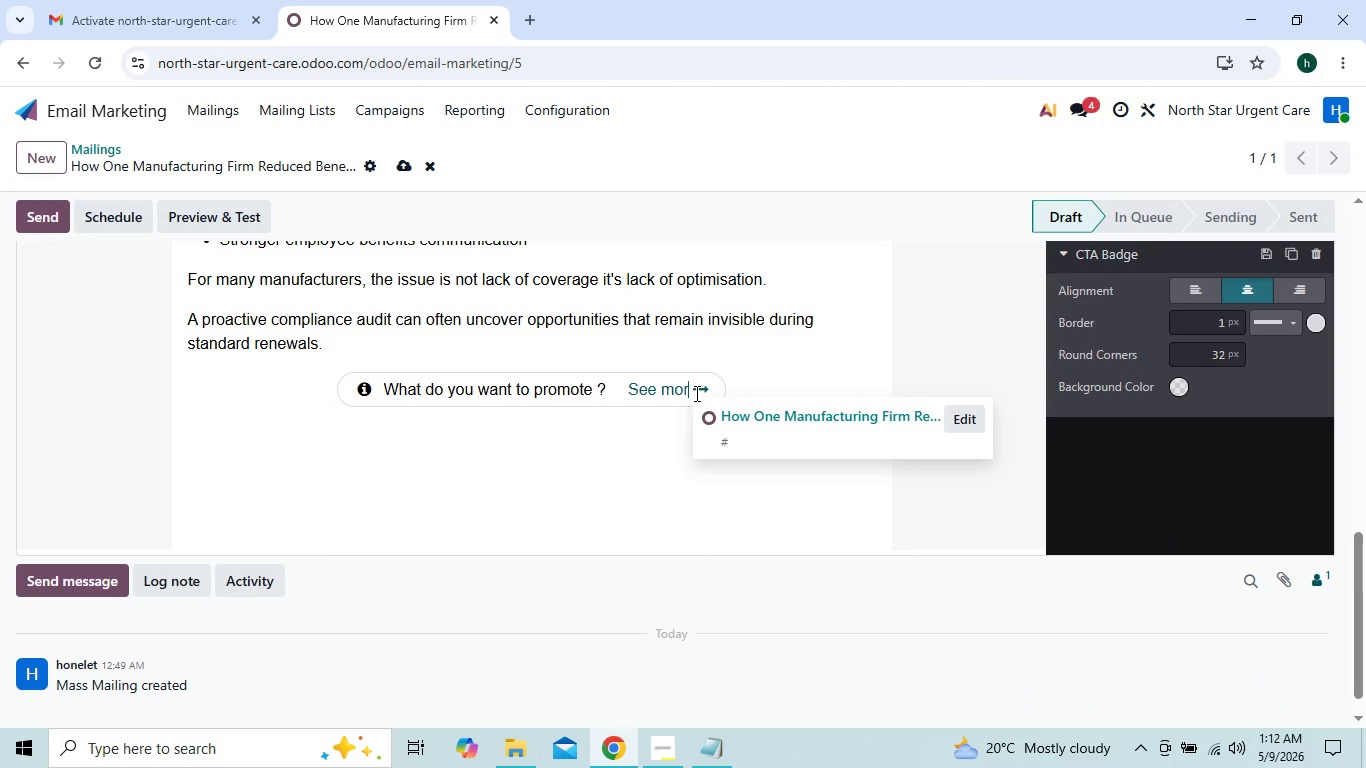 
key(Backspace)
 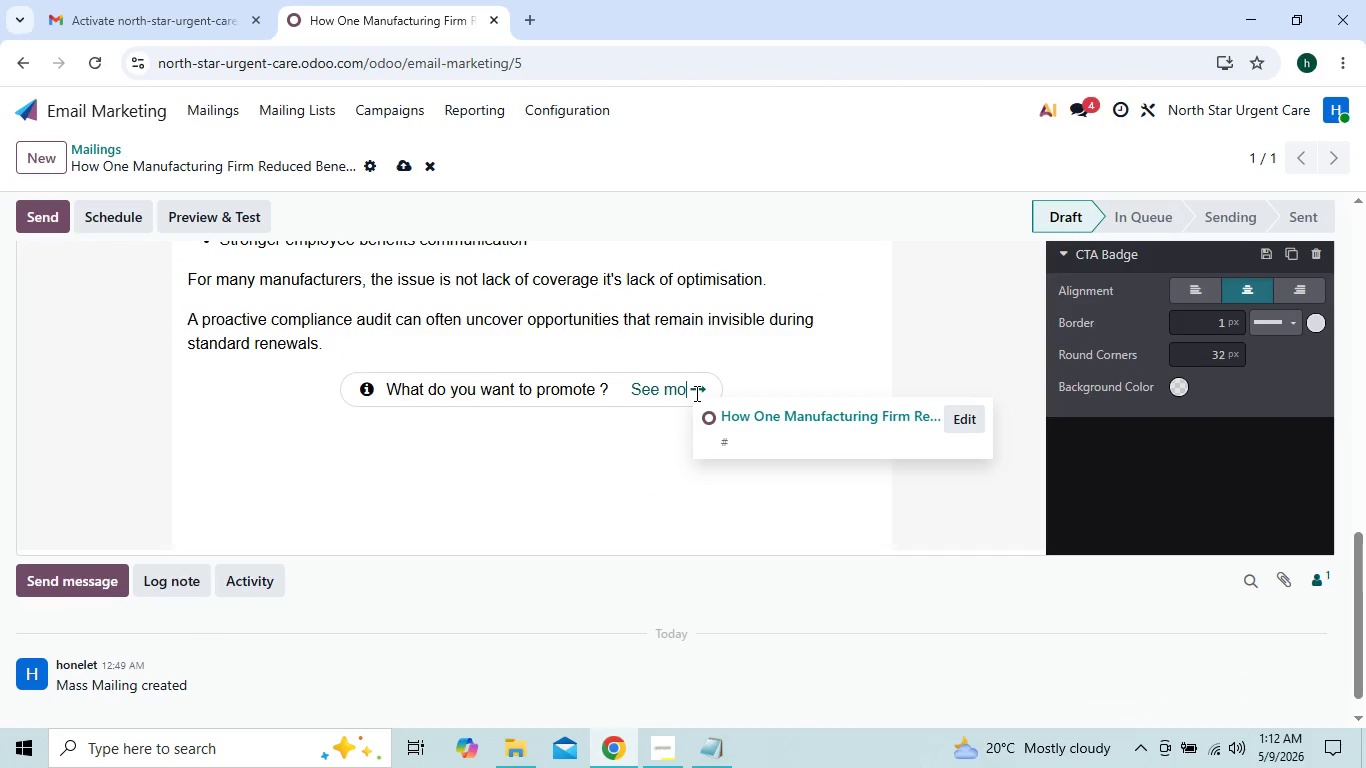 
key(Backspace)
 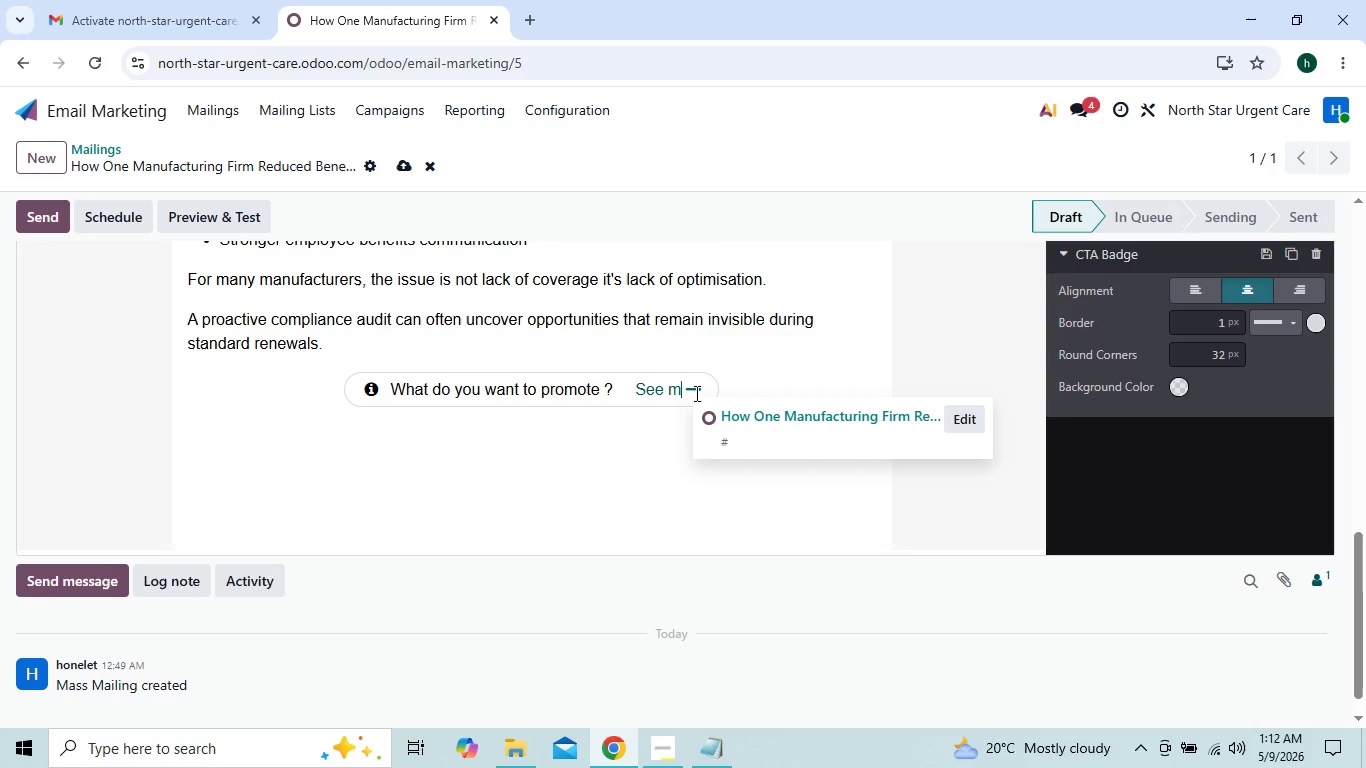 
key(Backspace)
 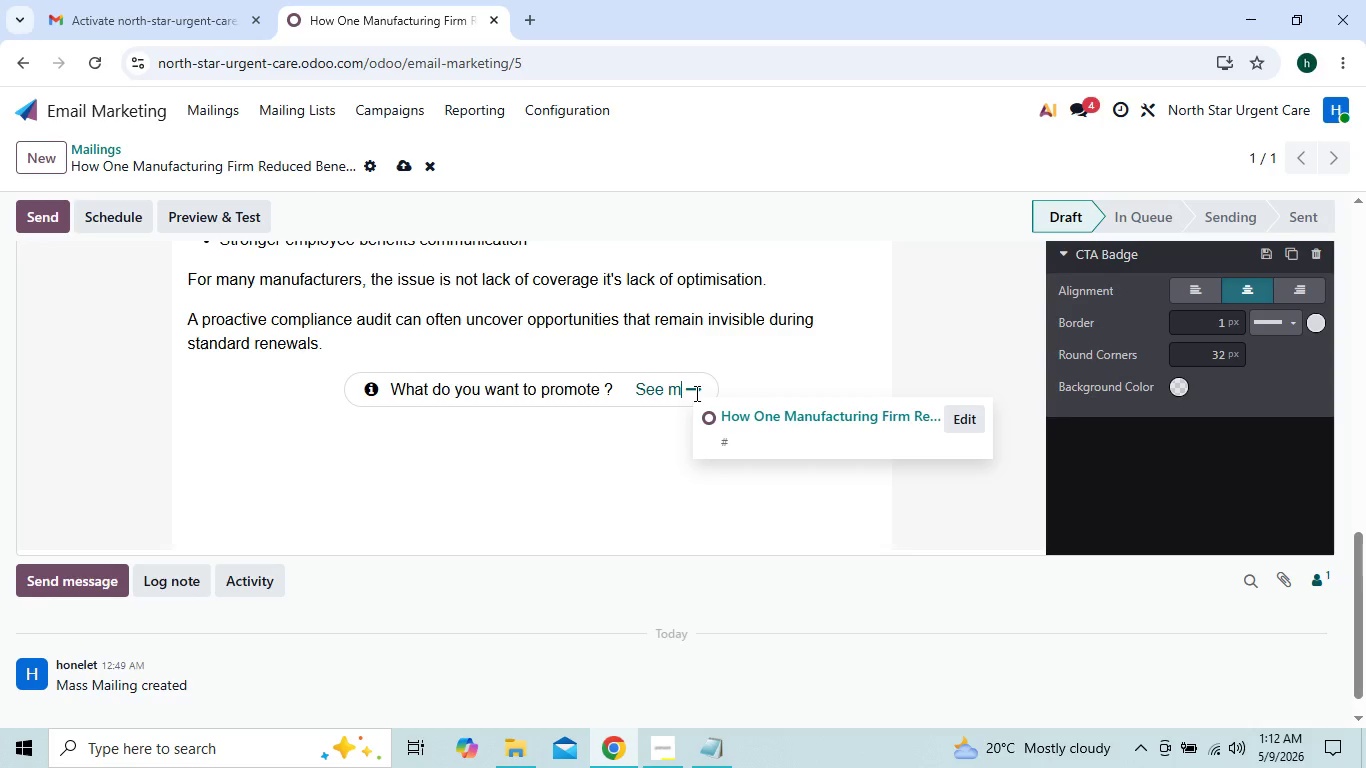 
key(Backspace)
 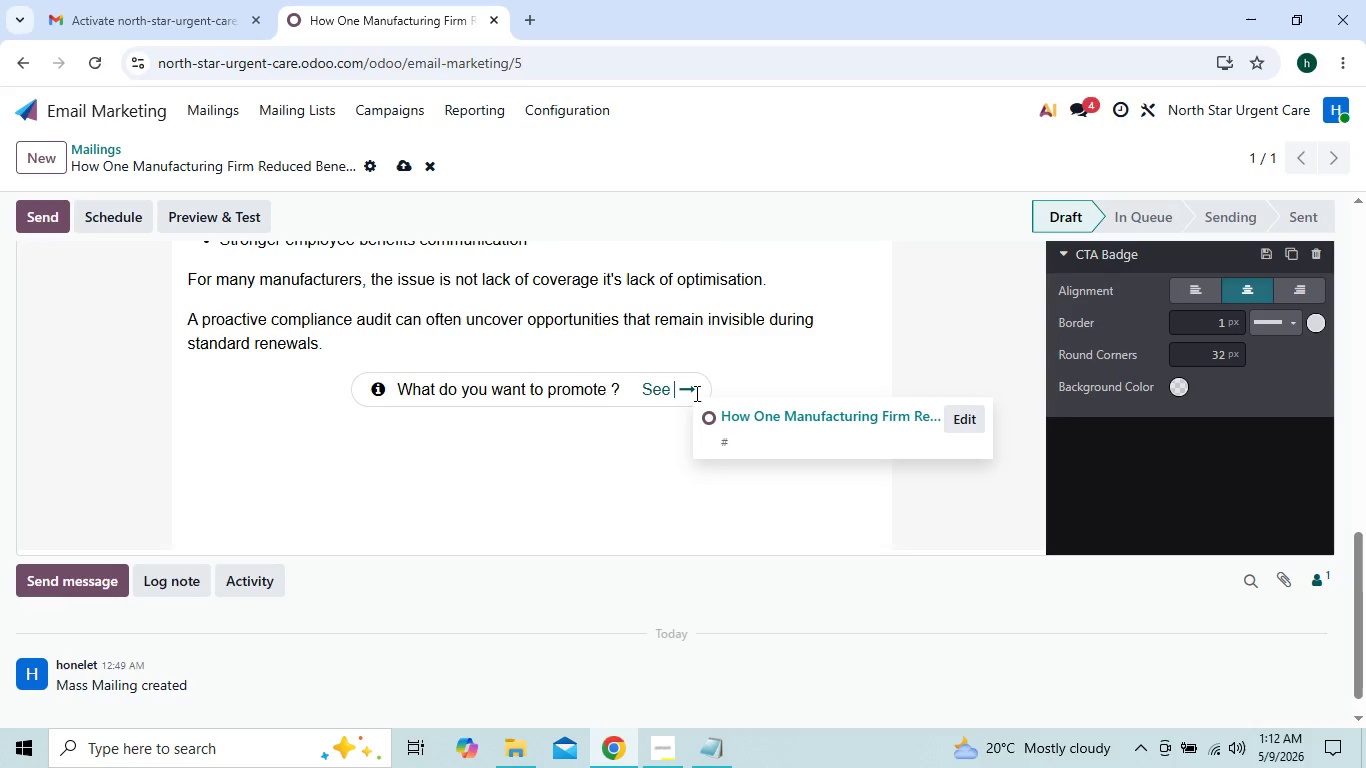 
key(Backspace)
 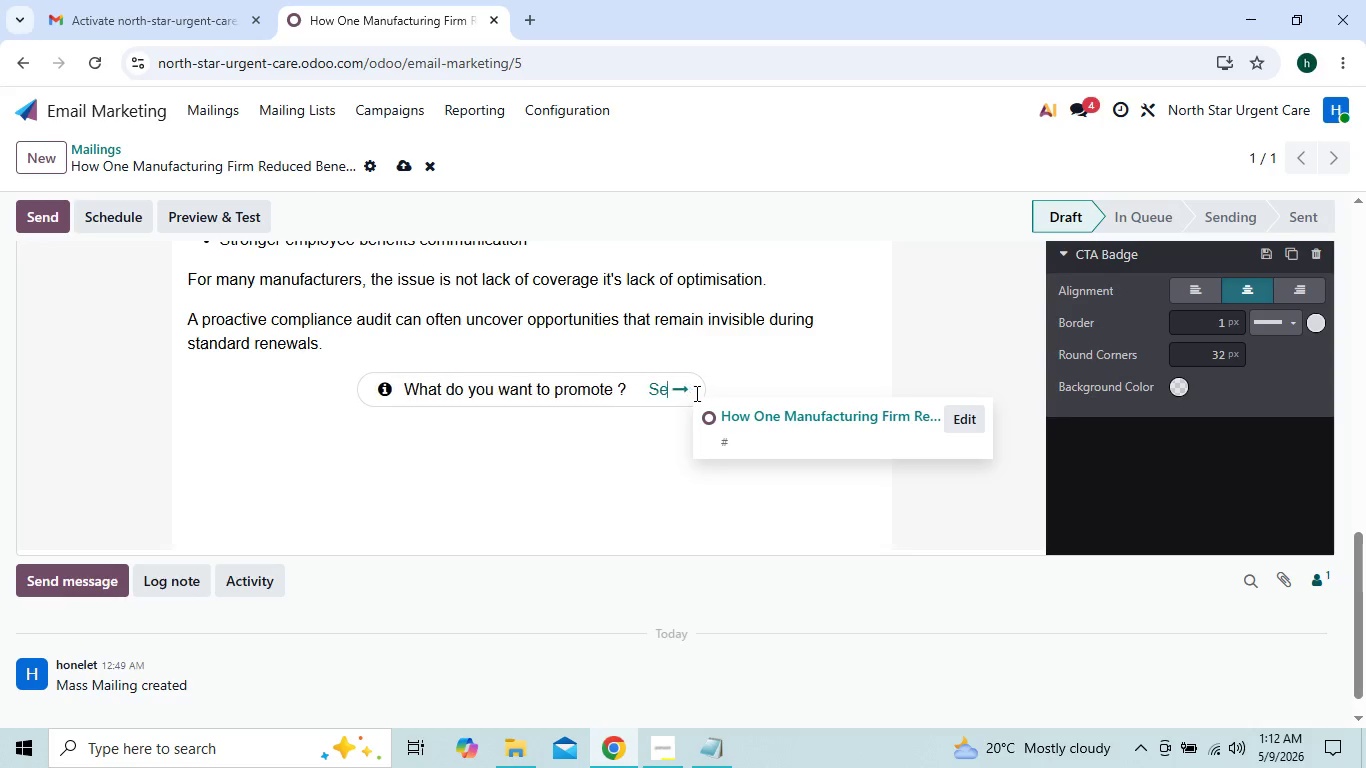 
key(Backspace)
 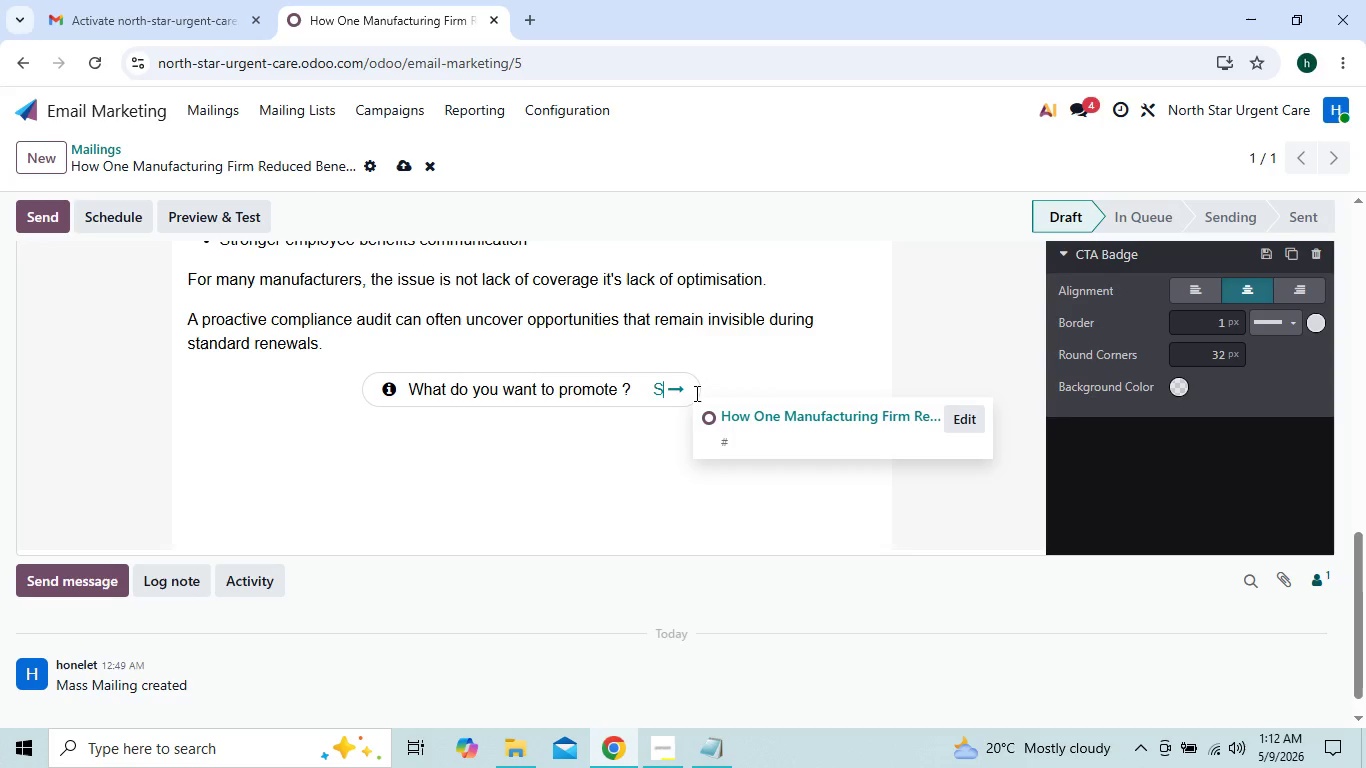 
key(Backspace)
 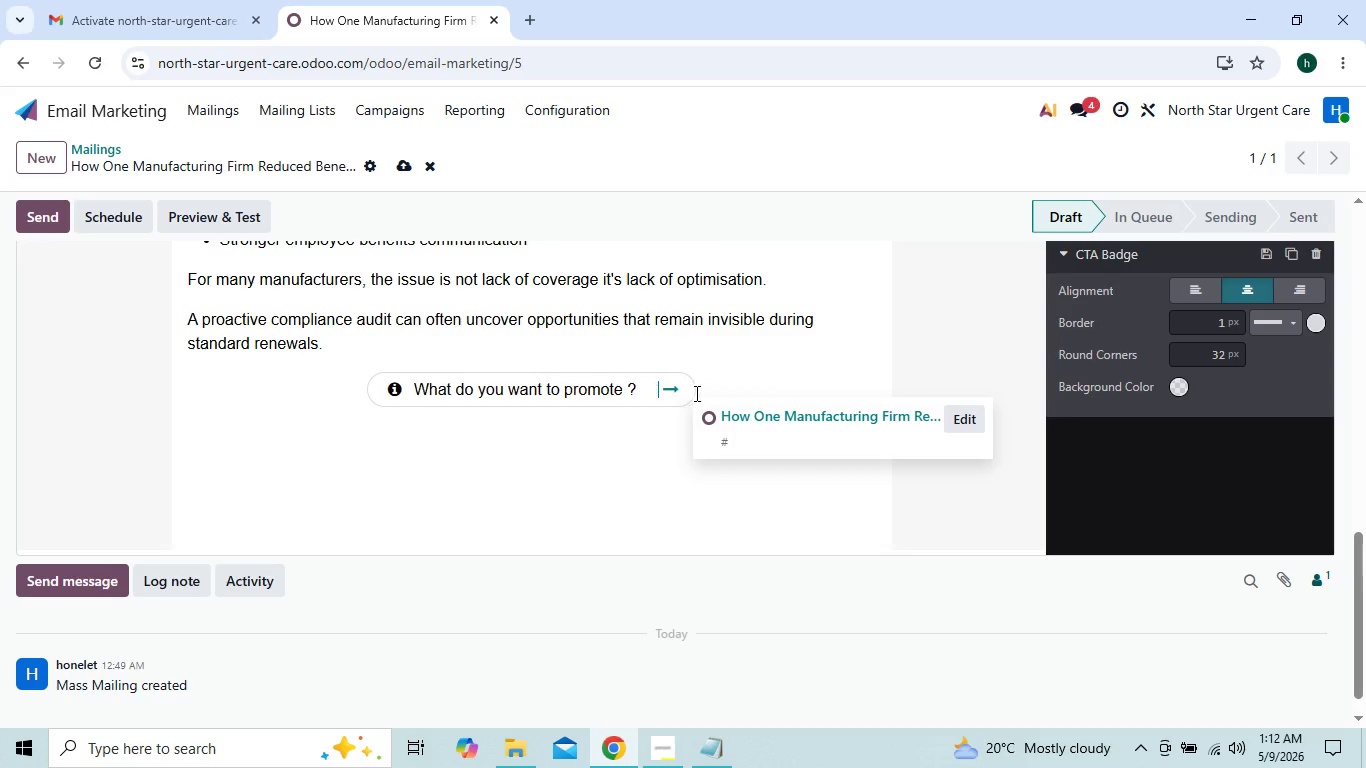 
key(Backspace)
 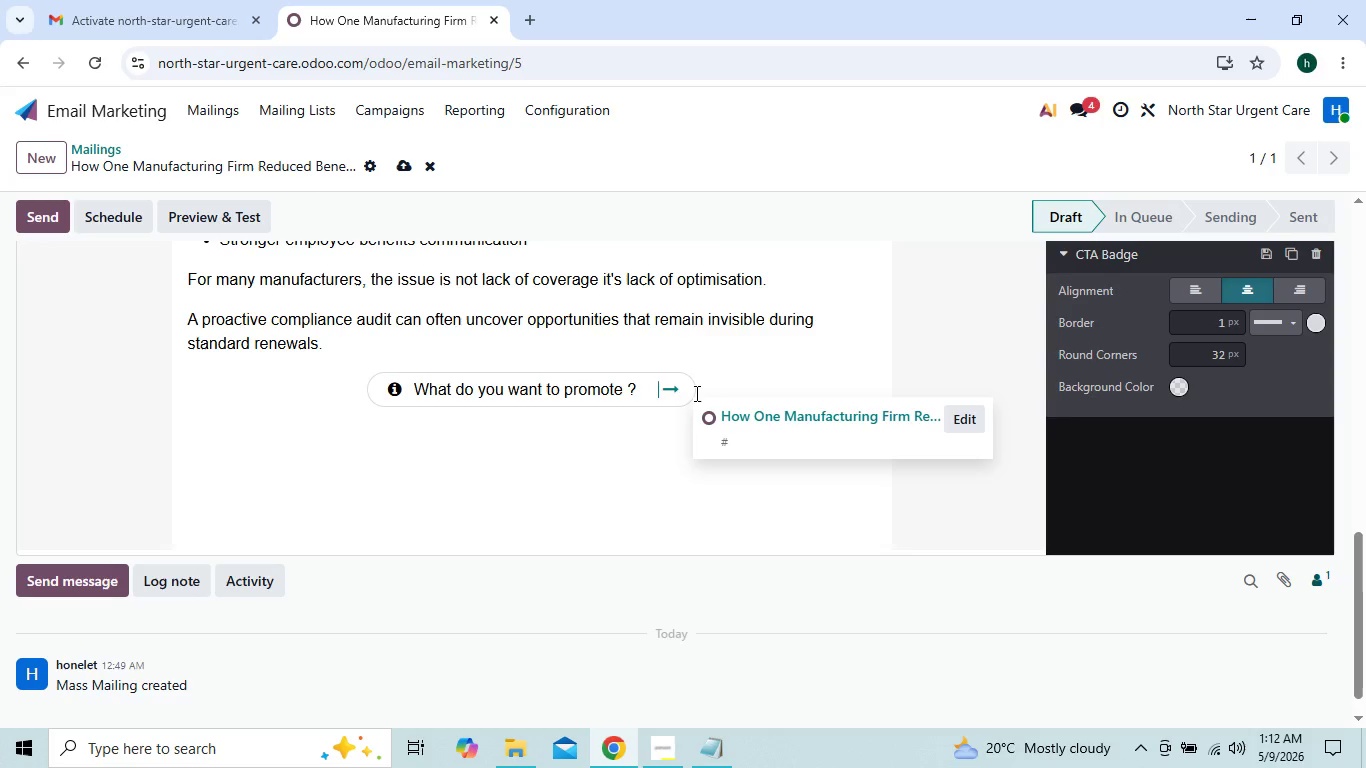 
key(Backspace)
 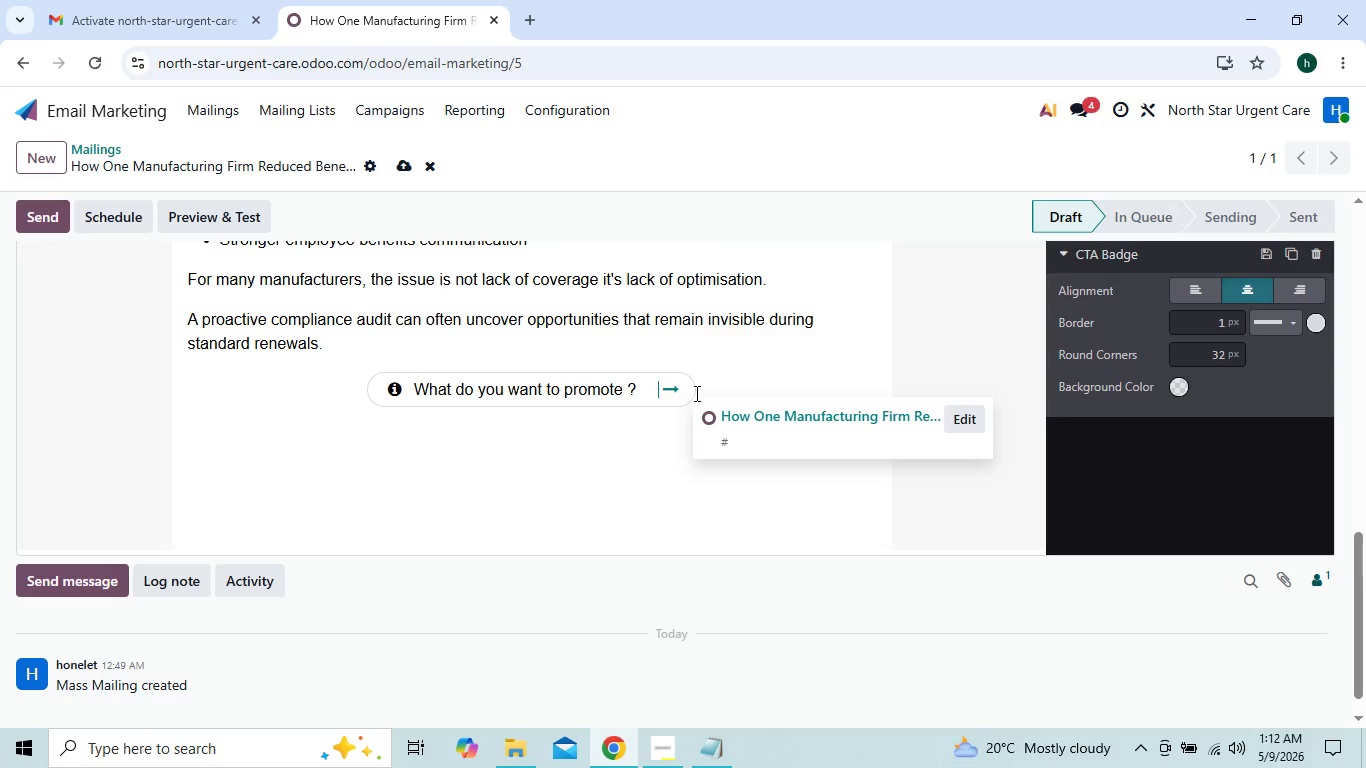 
key(Backspace)
 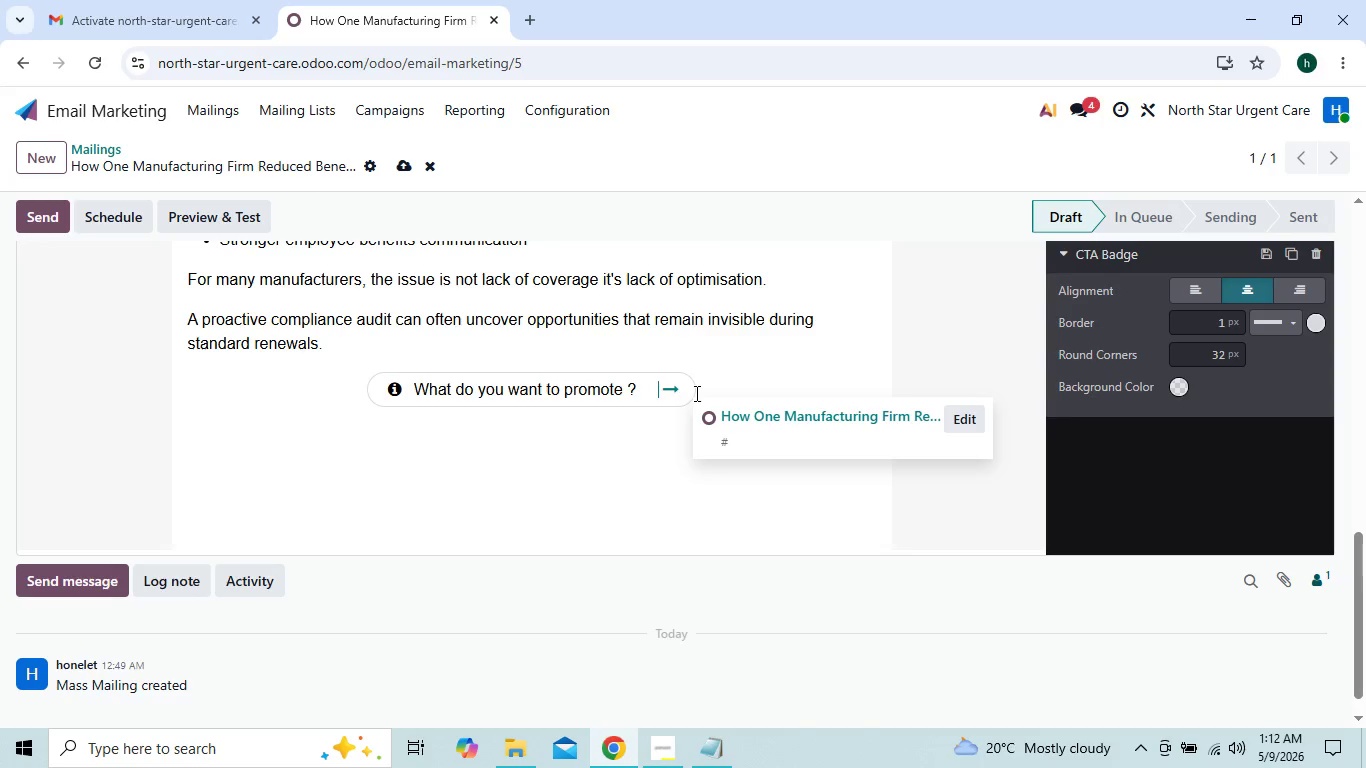 
key(Backspace)
 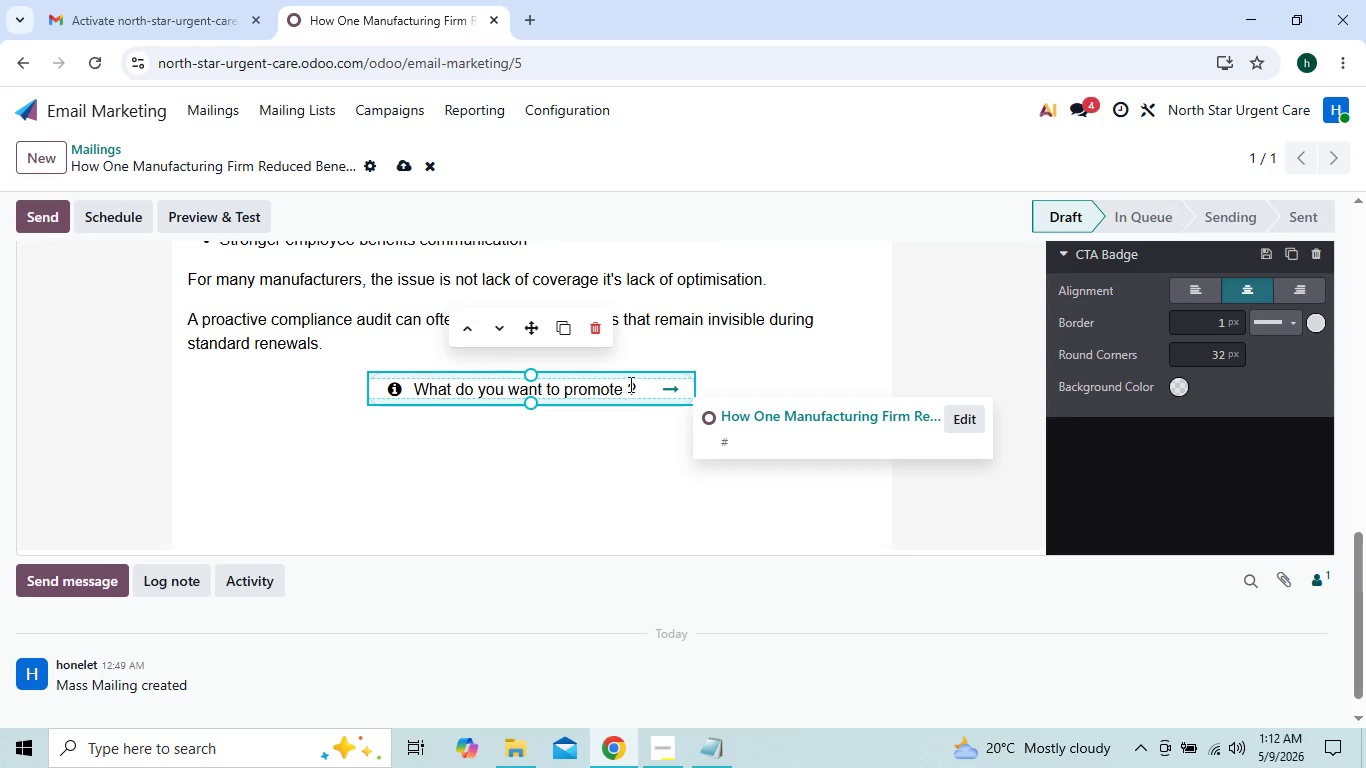 
left_click([633, 384])
 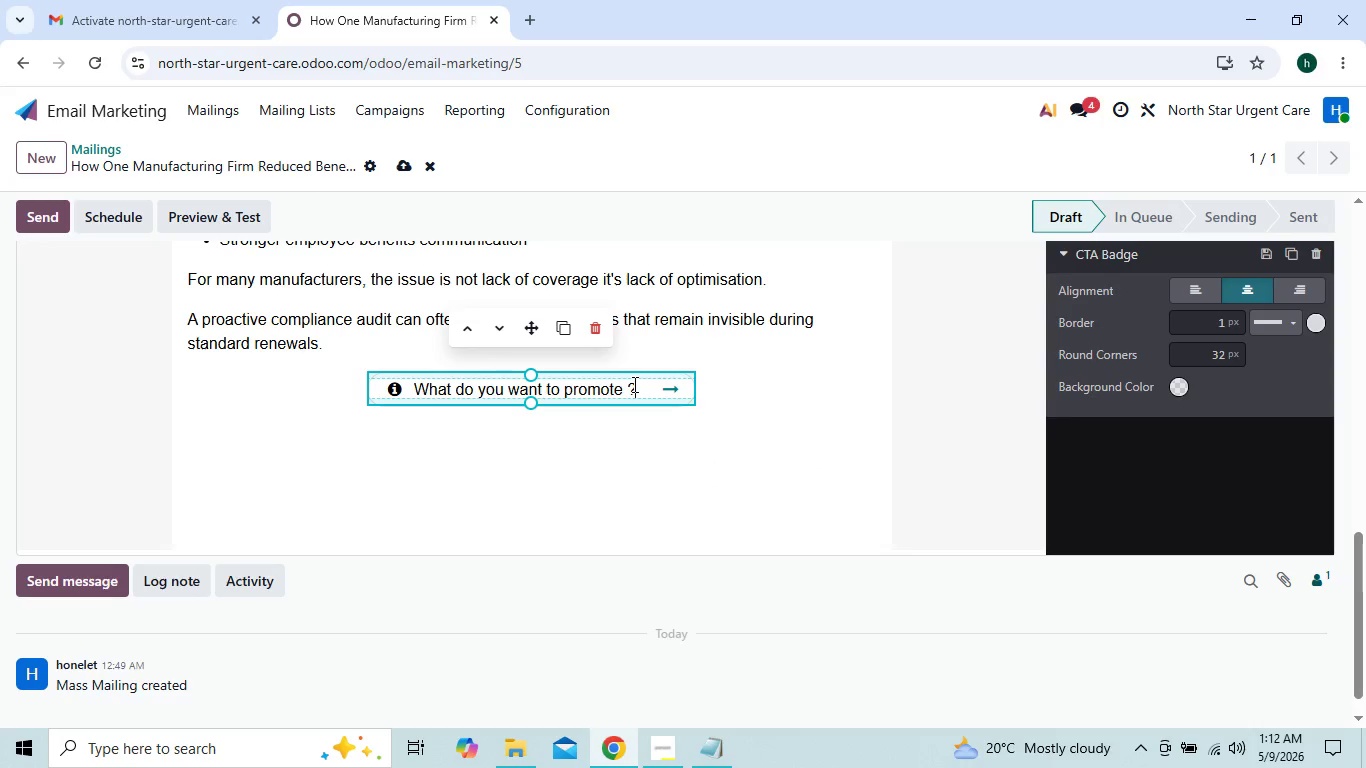 
key(Backspace)
key(Backspace)
key(Backspace)
key(Backspace)
key(Backspace)
key(Backspace)
key(Backspace)
key(Backspace)
key(Backspace)
key(Backspace)
key(Backspace)
key(Backspace)
key(Backspace)
key(Backspace)
key(Backspace)
key(Backspace)
key(Backspace)
key(Backspace)
key(Backspace)
key(Backspace)
key(Backspace)
key(Backspace)
key(Backspace)
key(Backspace)
key(Backspace)
key(Backspace)
key(Backspace)
key(Backspace)
key(Backspace)
type(Explore Complian)
 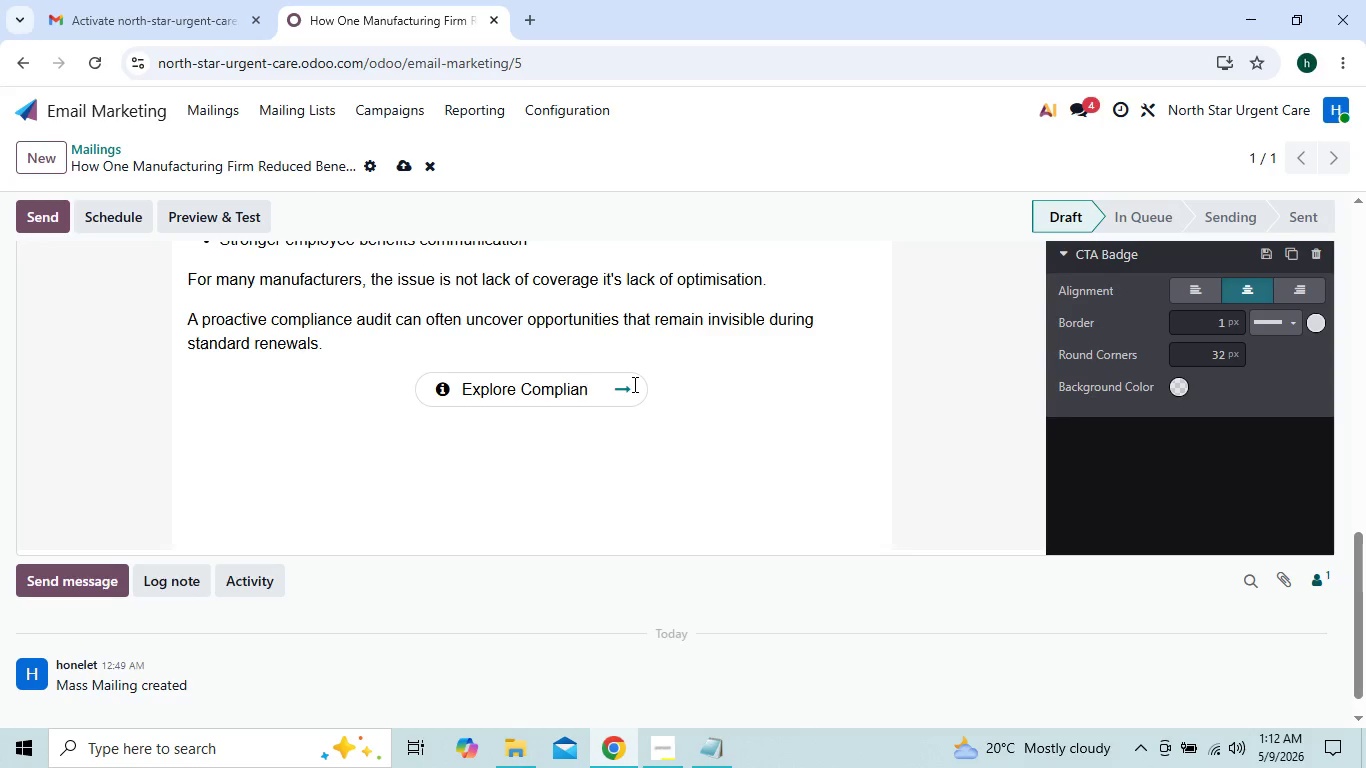 
type(ce)
 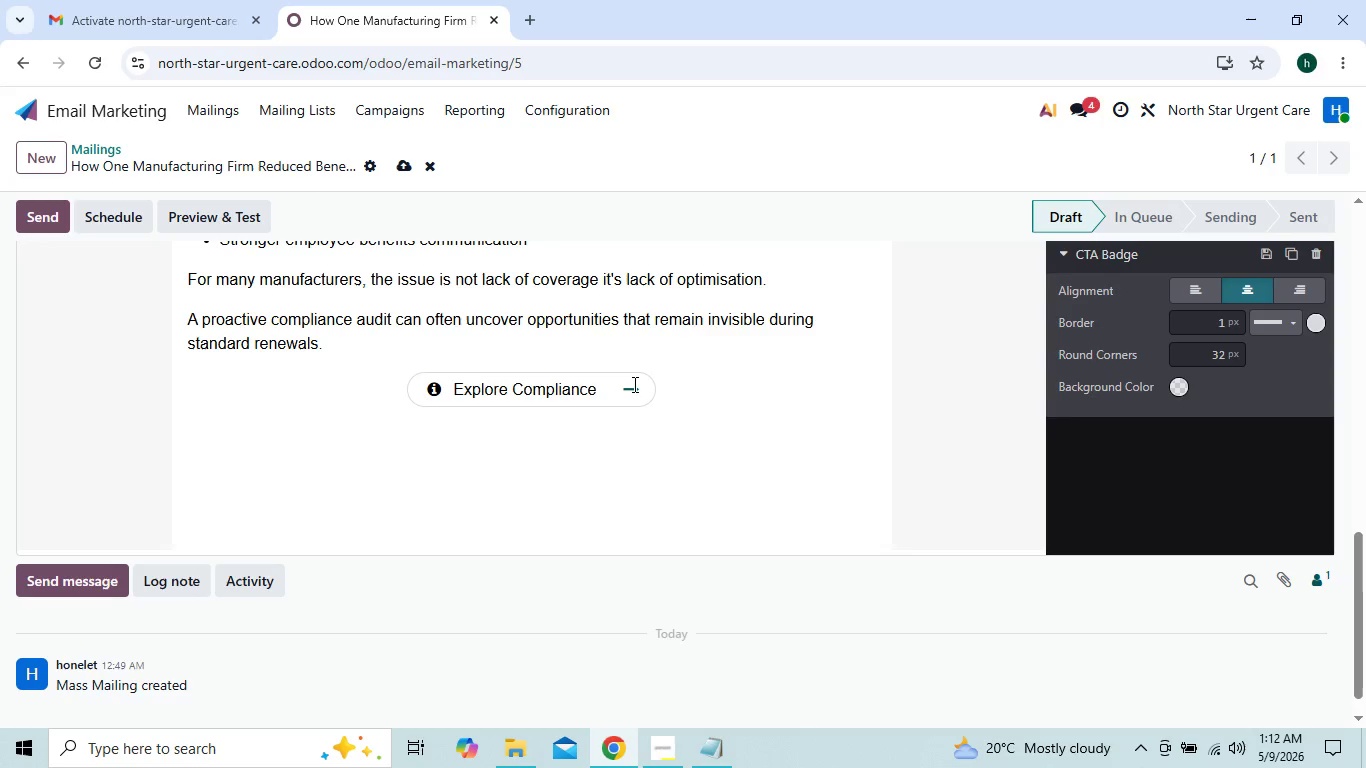 
type( Sr)
key(Backspace)
type(tr)
 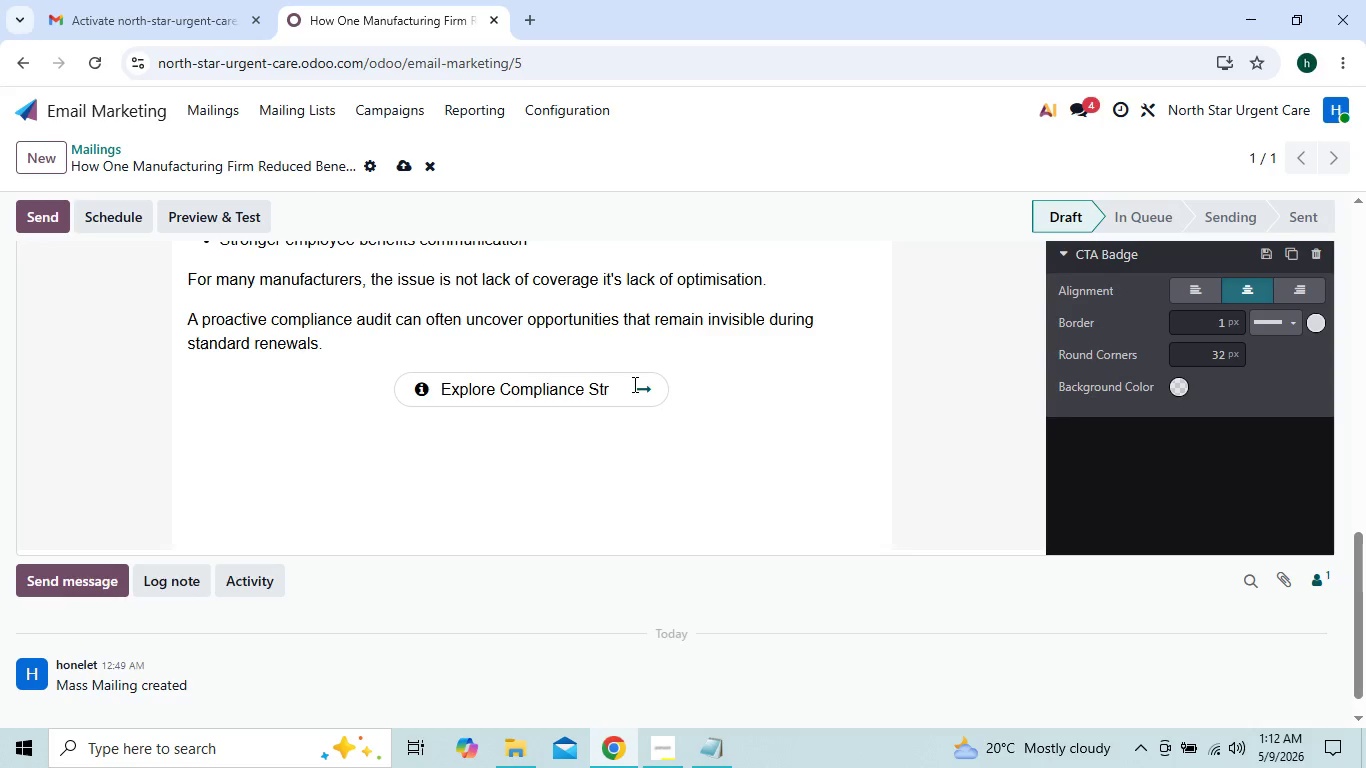 
wait(5.2)
 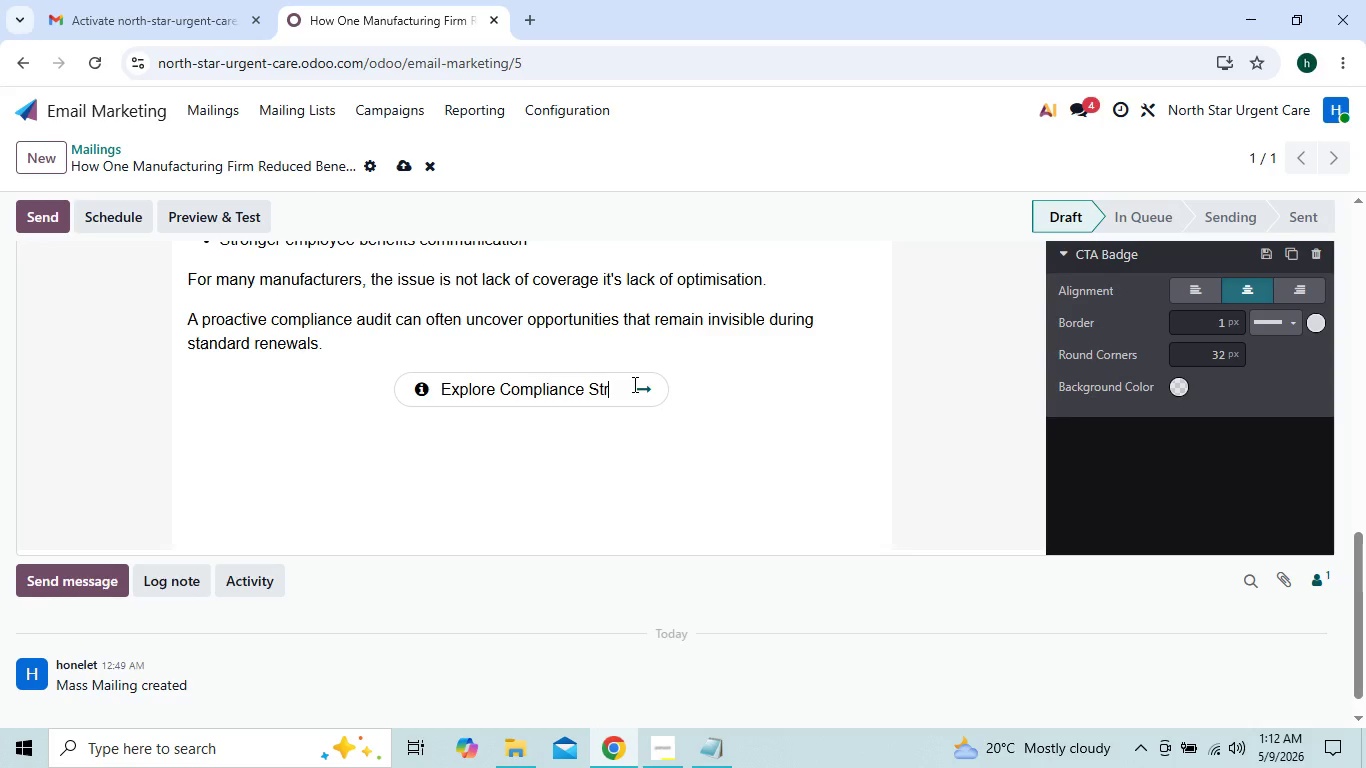 
type(ategies)
 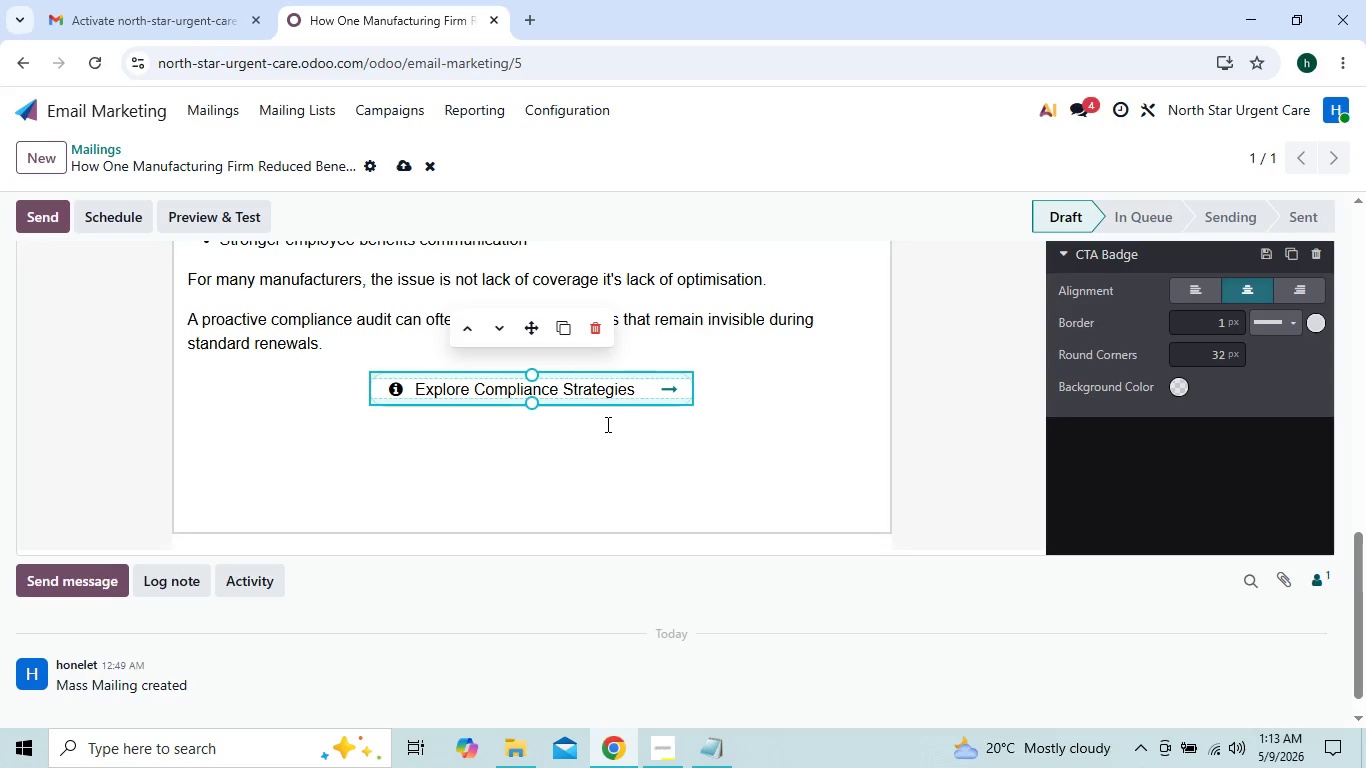 
left_click([523, 469])
 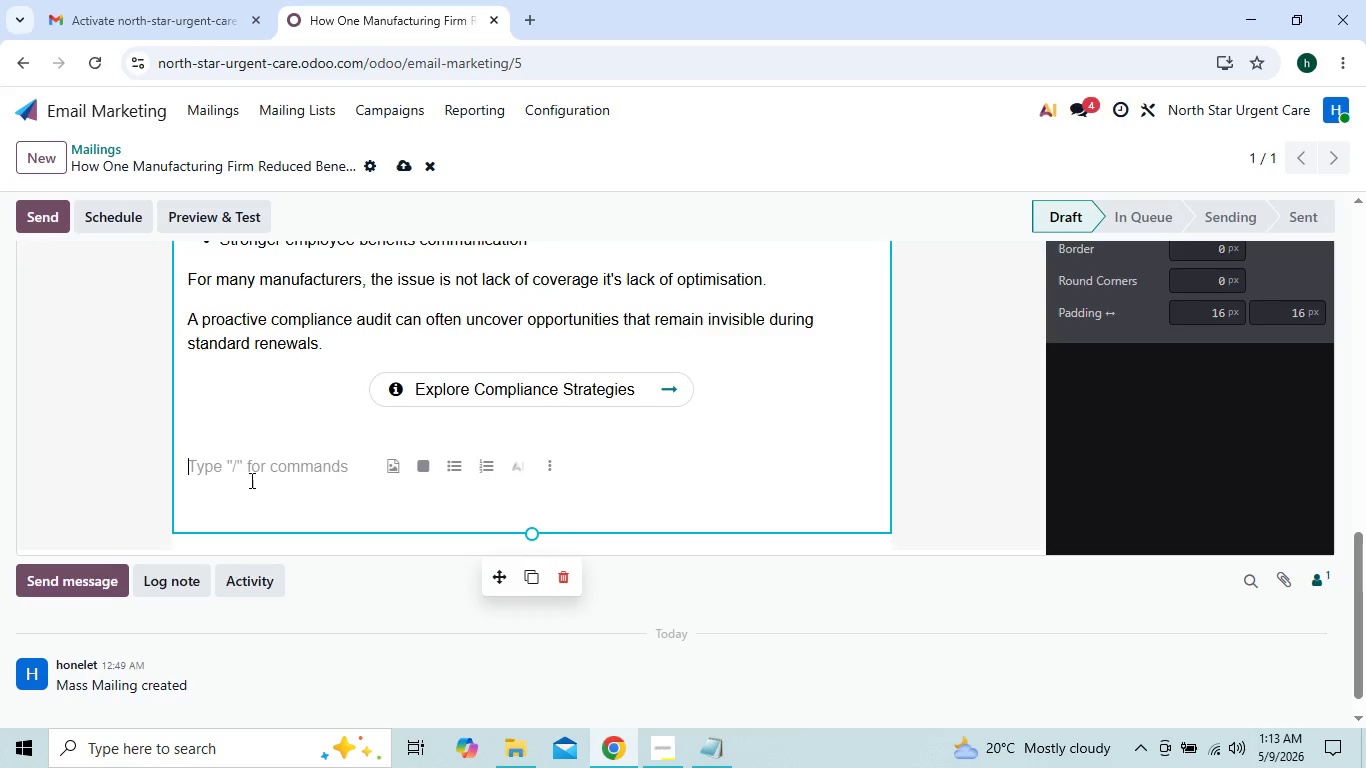 
left_click([203, 455])
 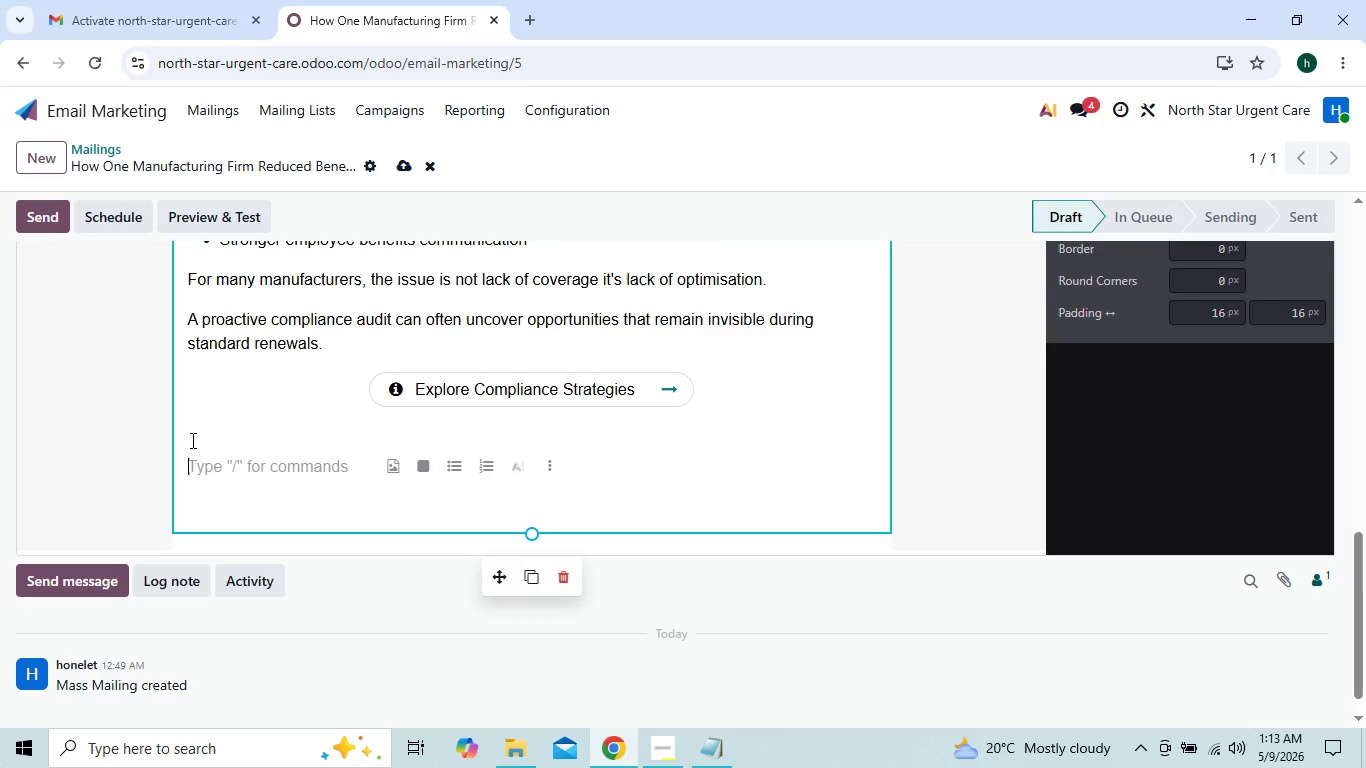 
left_click([191, 440])
 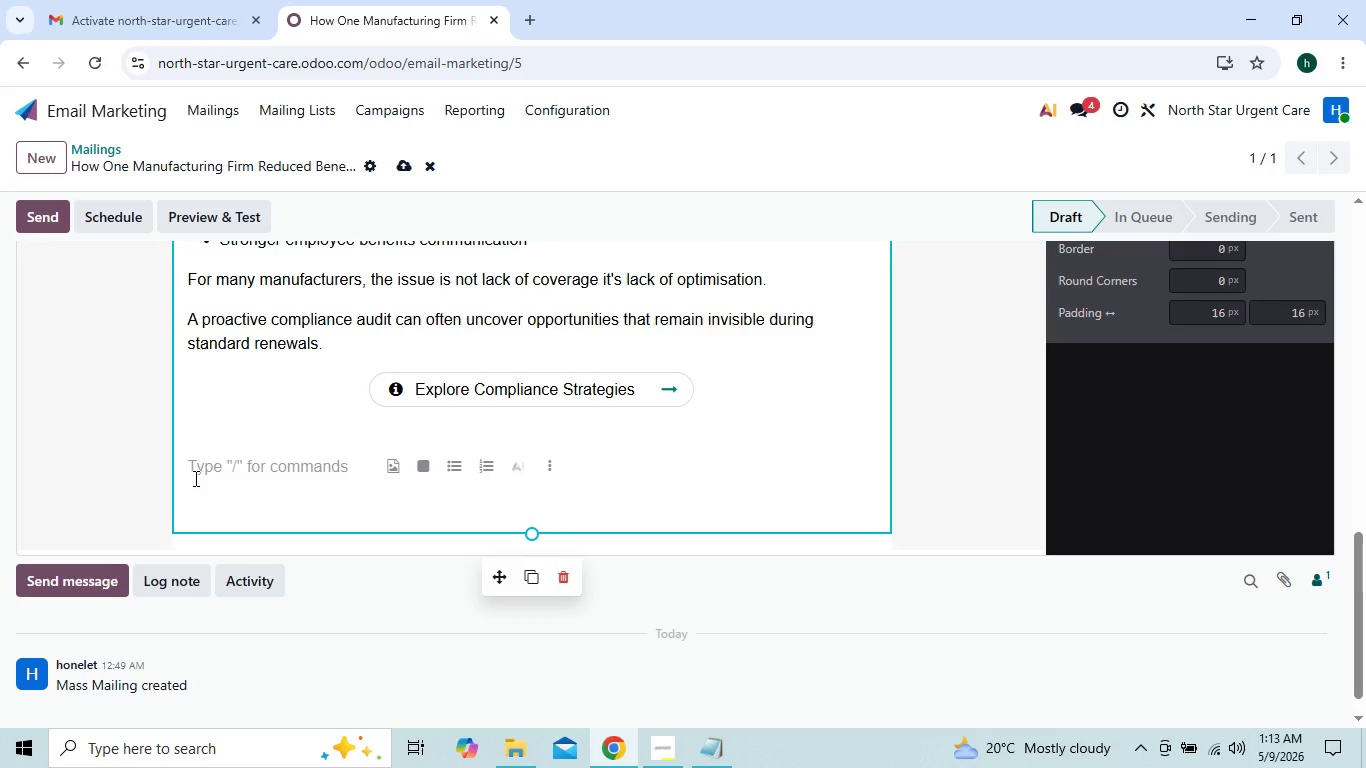 
type(If your renewal per)
 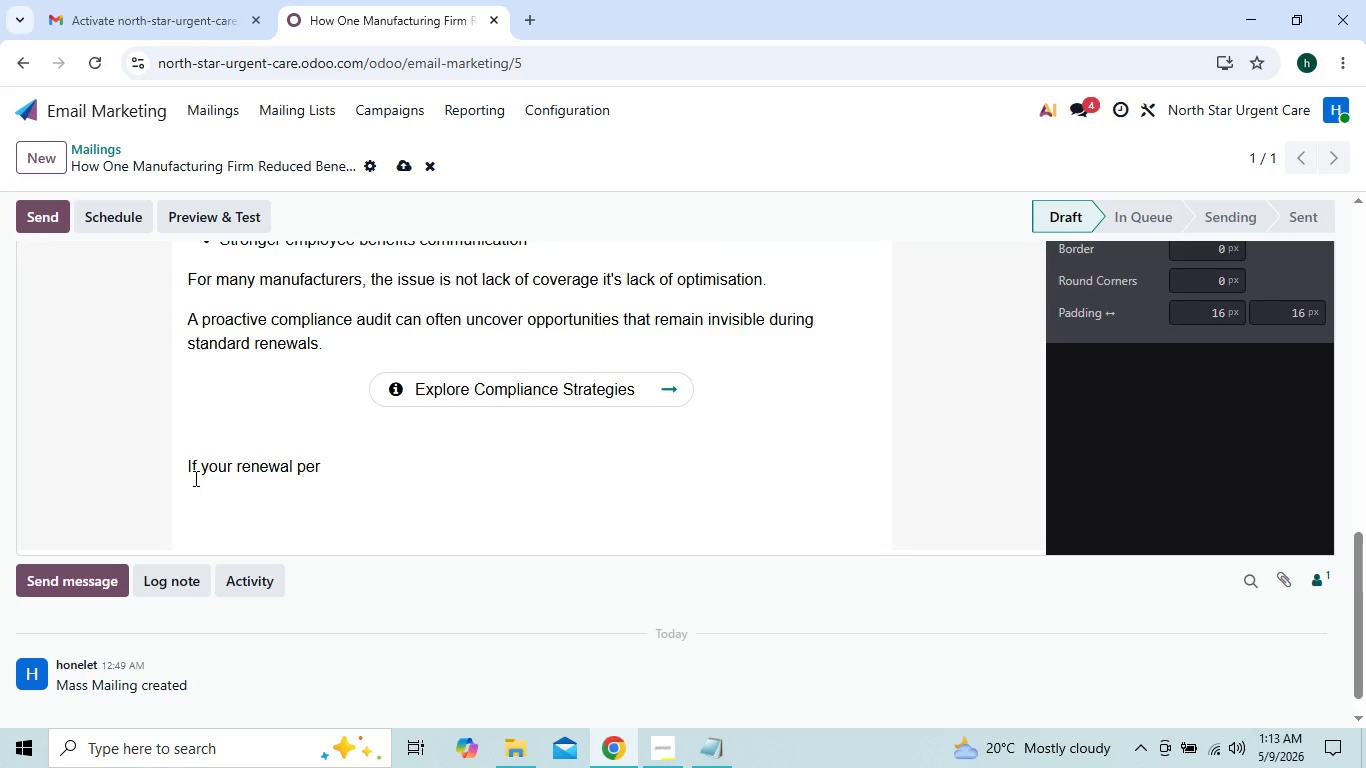 
type(iod is approaching within the next few months, now is the ideal time to evaluate your current stru)
 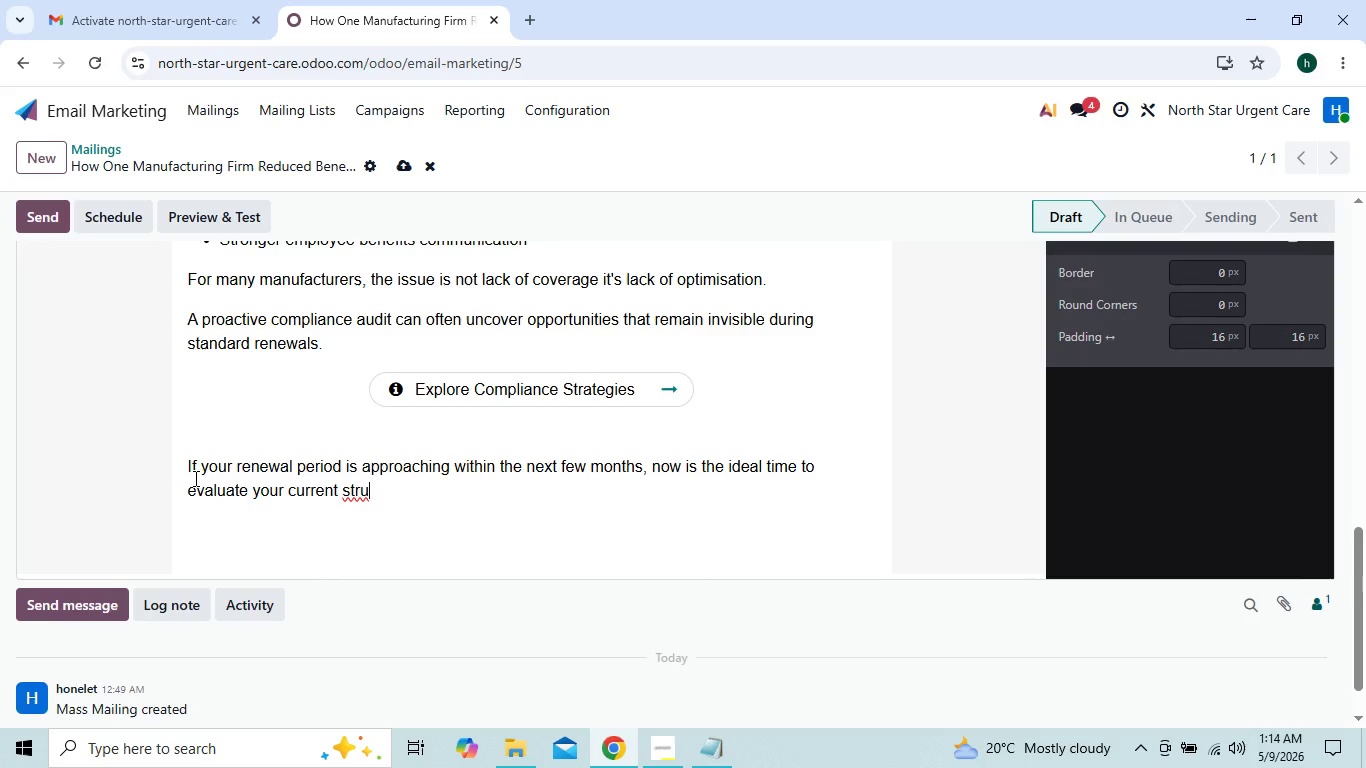 
type(cture )
key(Backspace)
type(.)
 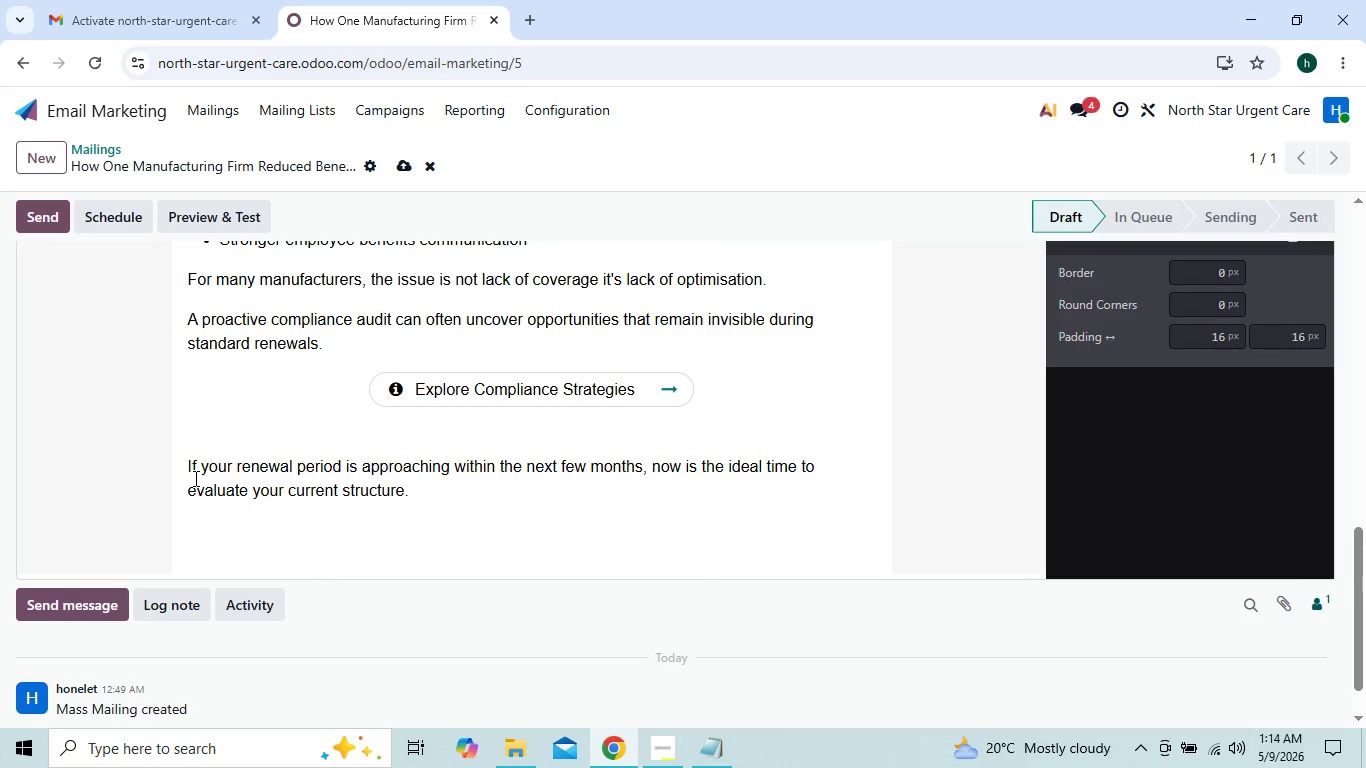 
key(Enter)
 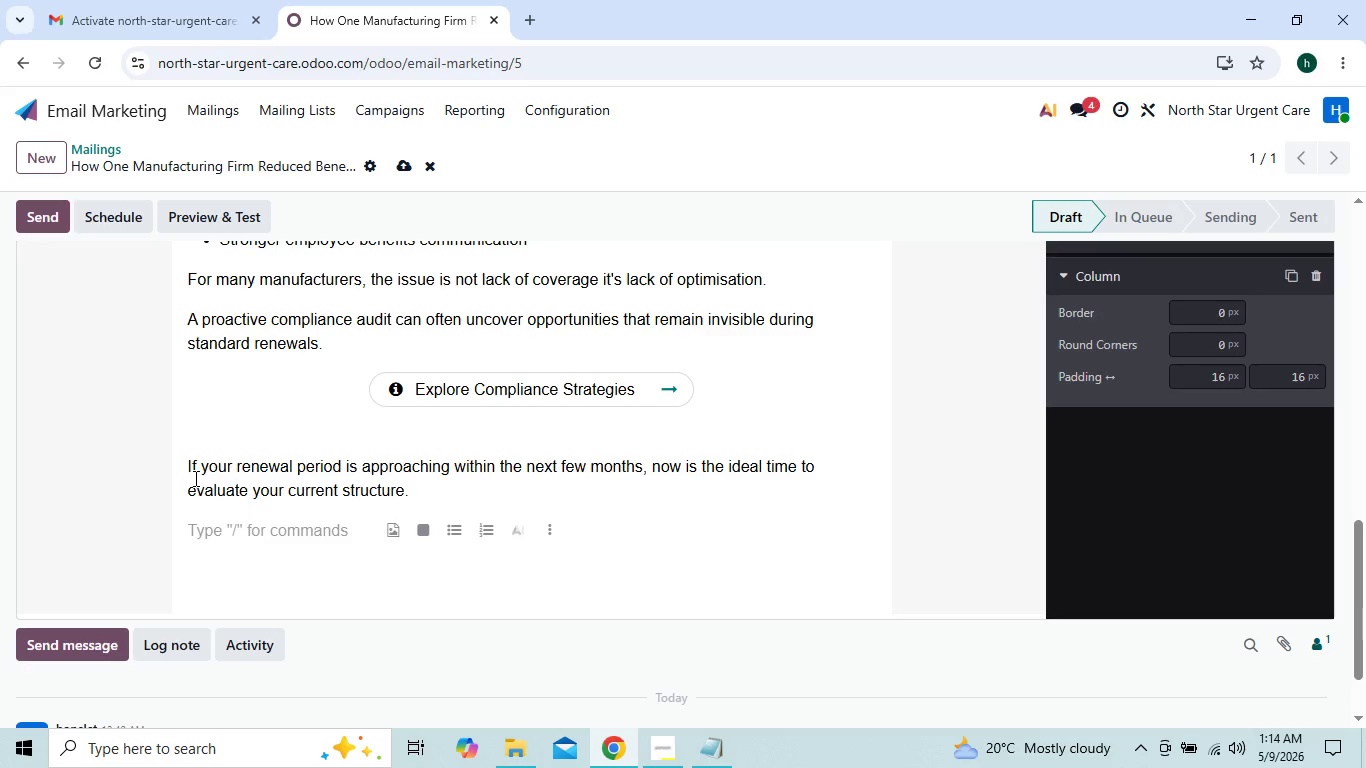 
type(Bes )
key(Backspace)
type(t regards)
 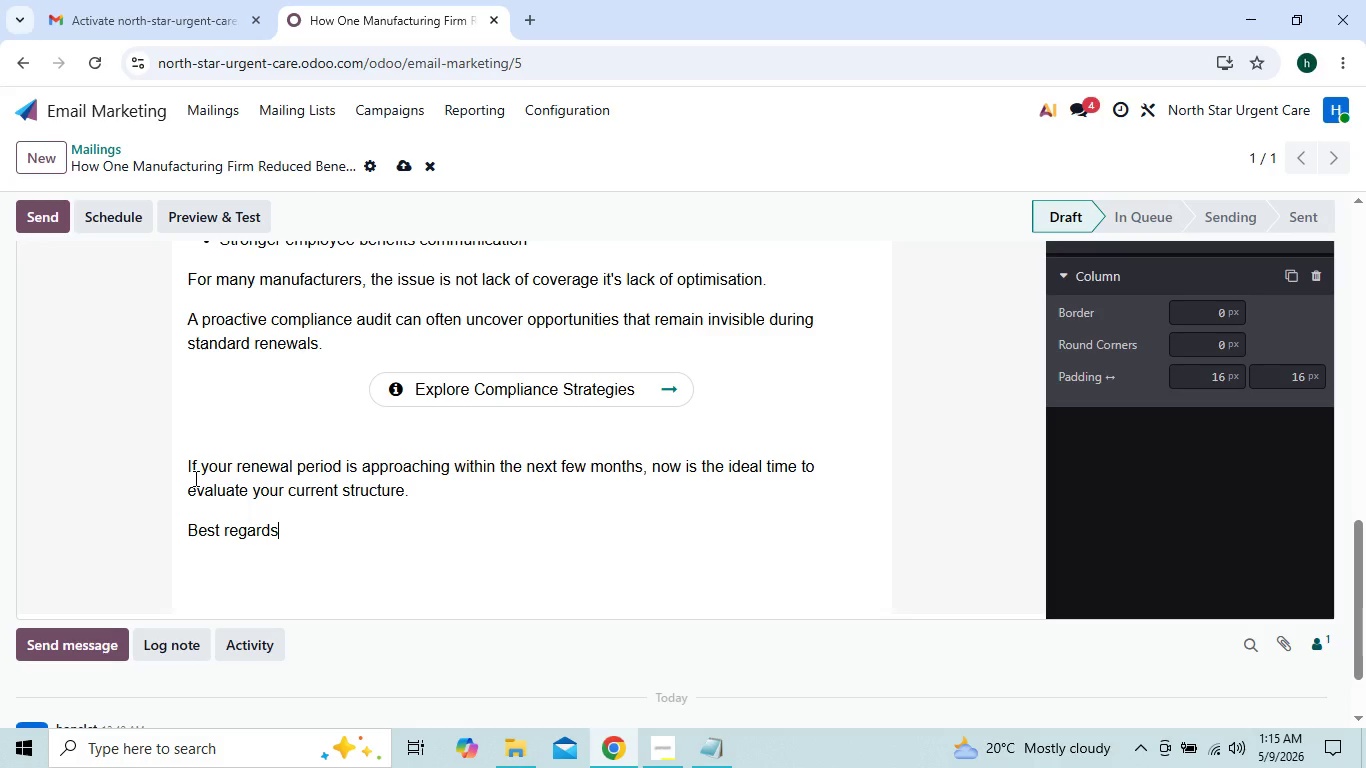 
key(Comma)
 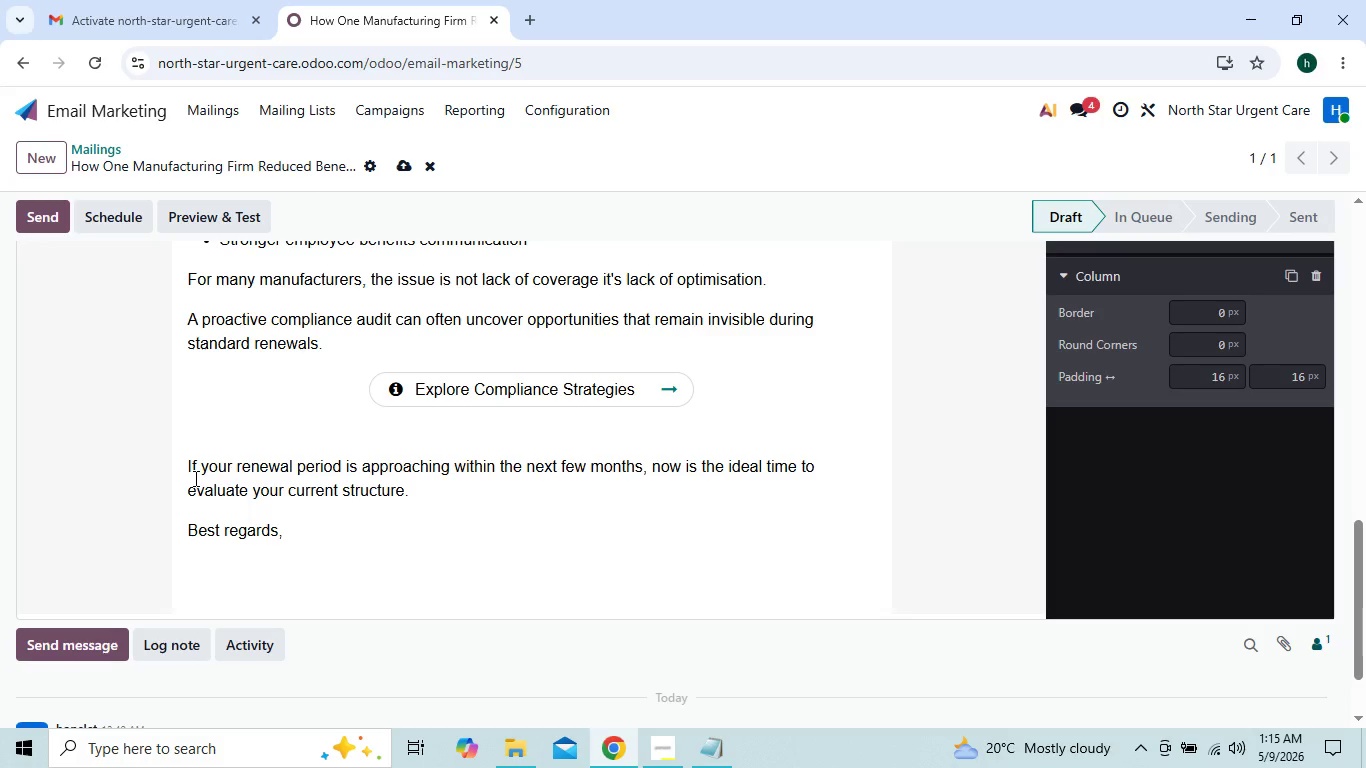 
key(Shift+Enter)
 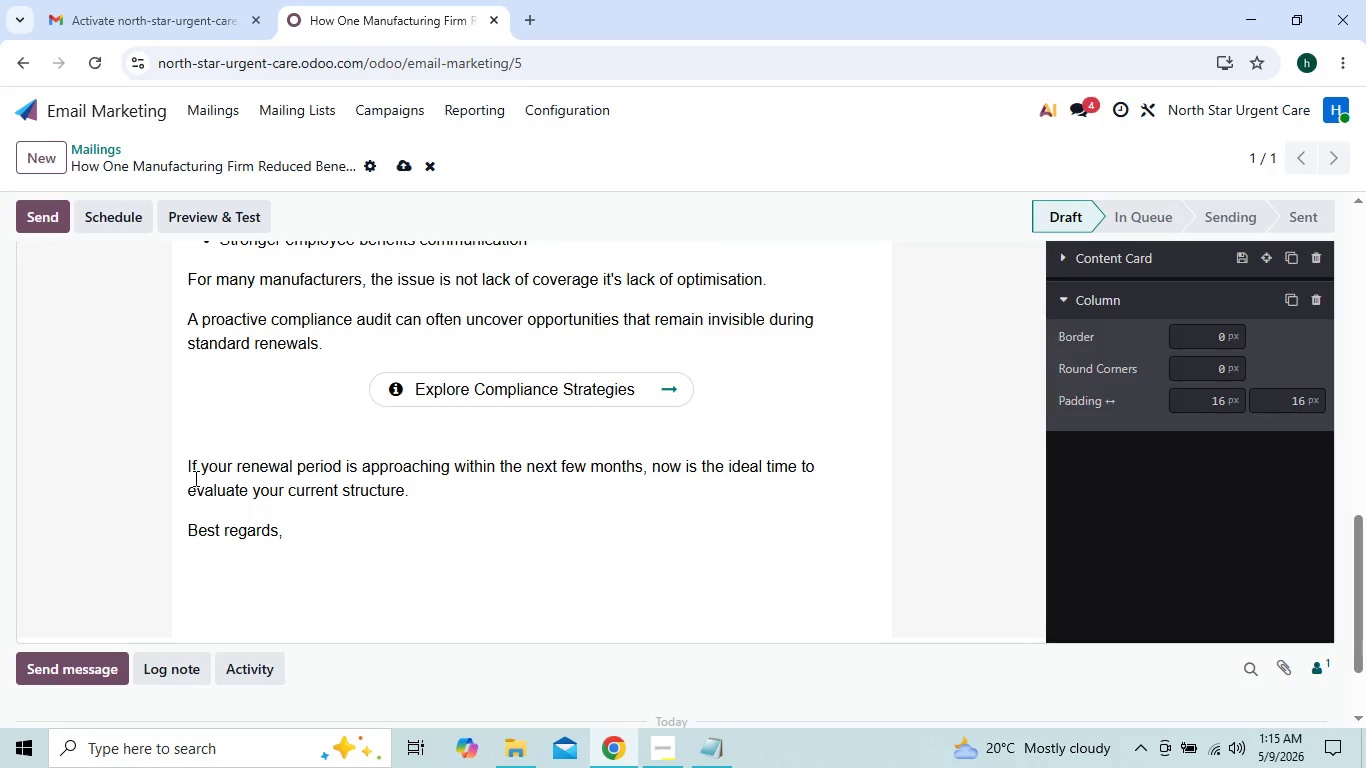 
type(Apex Shield Group)
 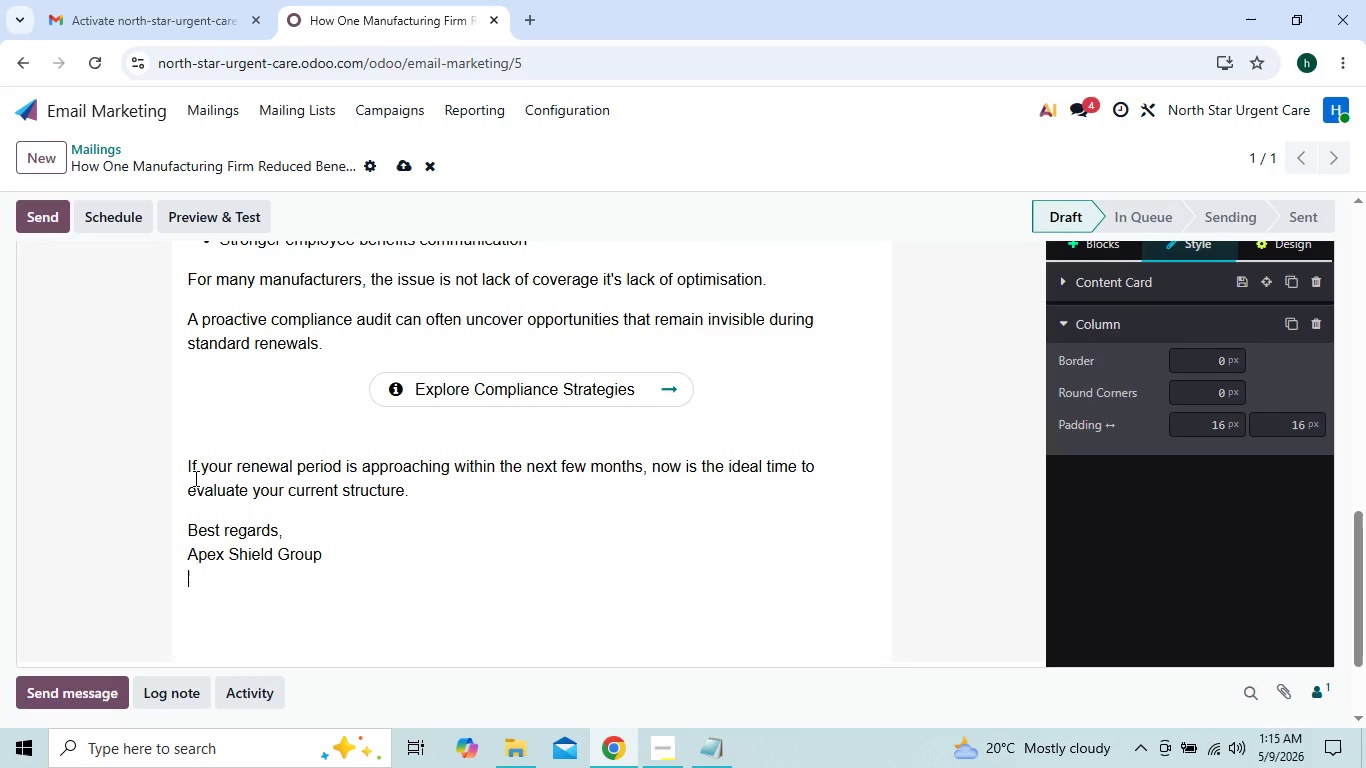 
 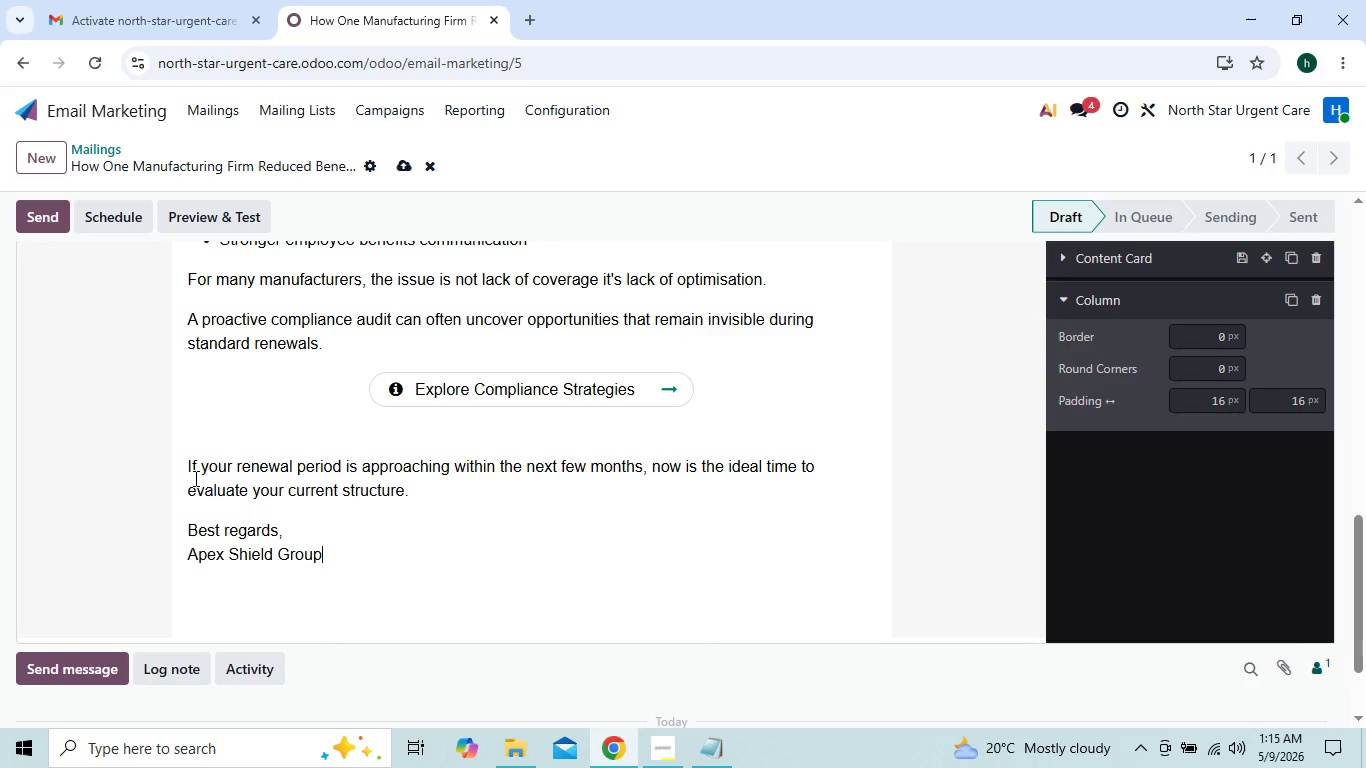 
key(Shift+Enter)
 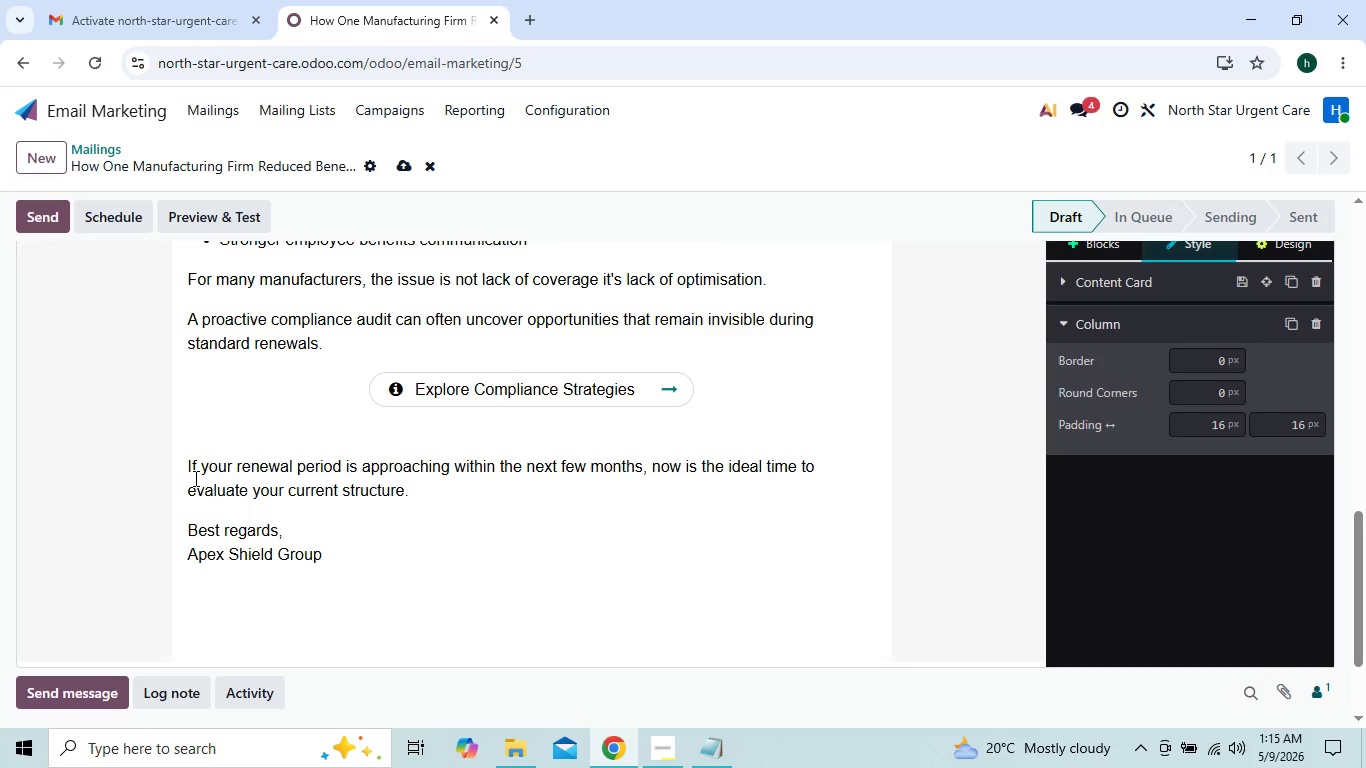 
hold_key(key=ShiftLeft, duration=1.5)
 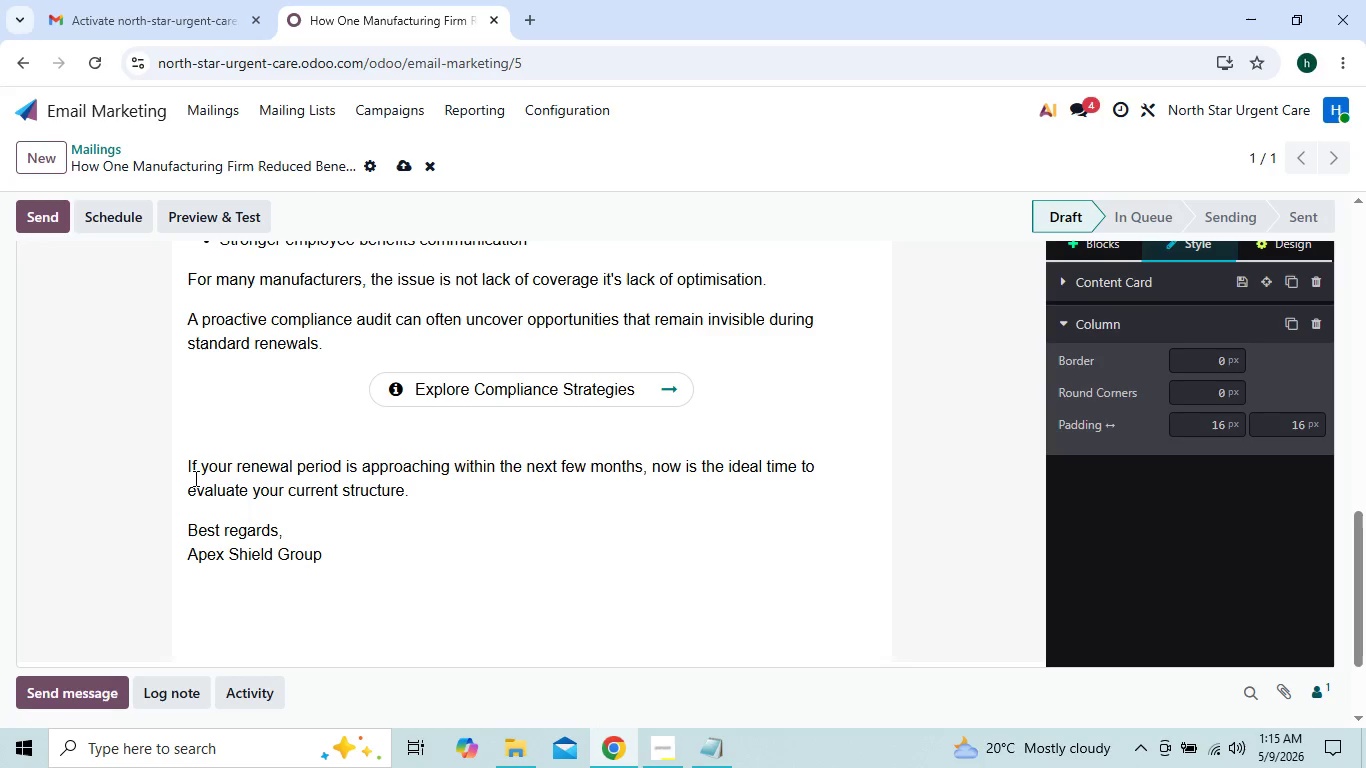 
type(Manufacturing Benefits Advis)
 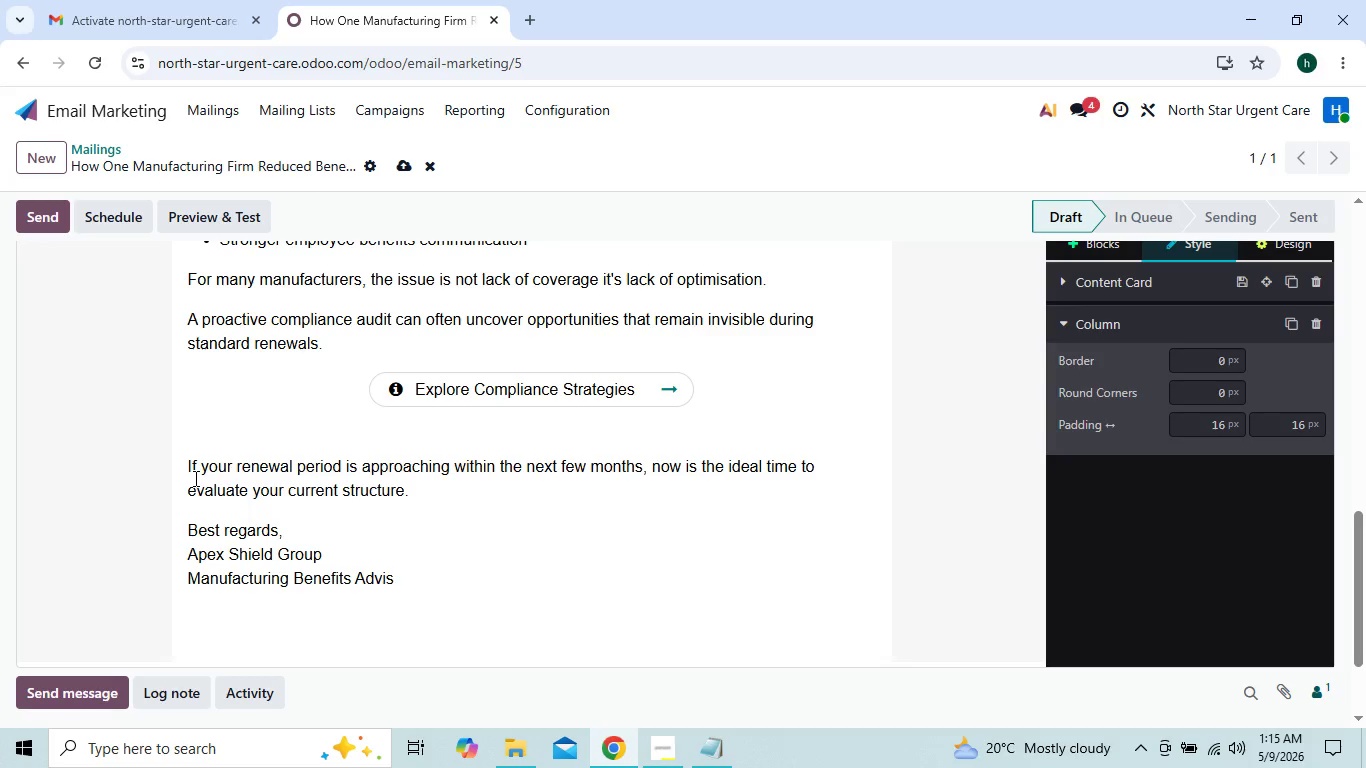 
type(ory Team)
 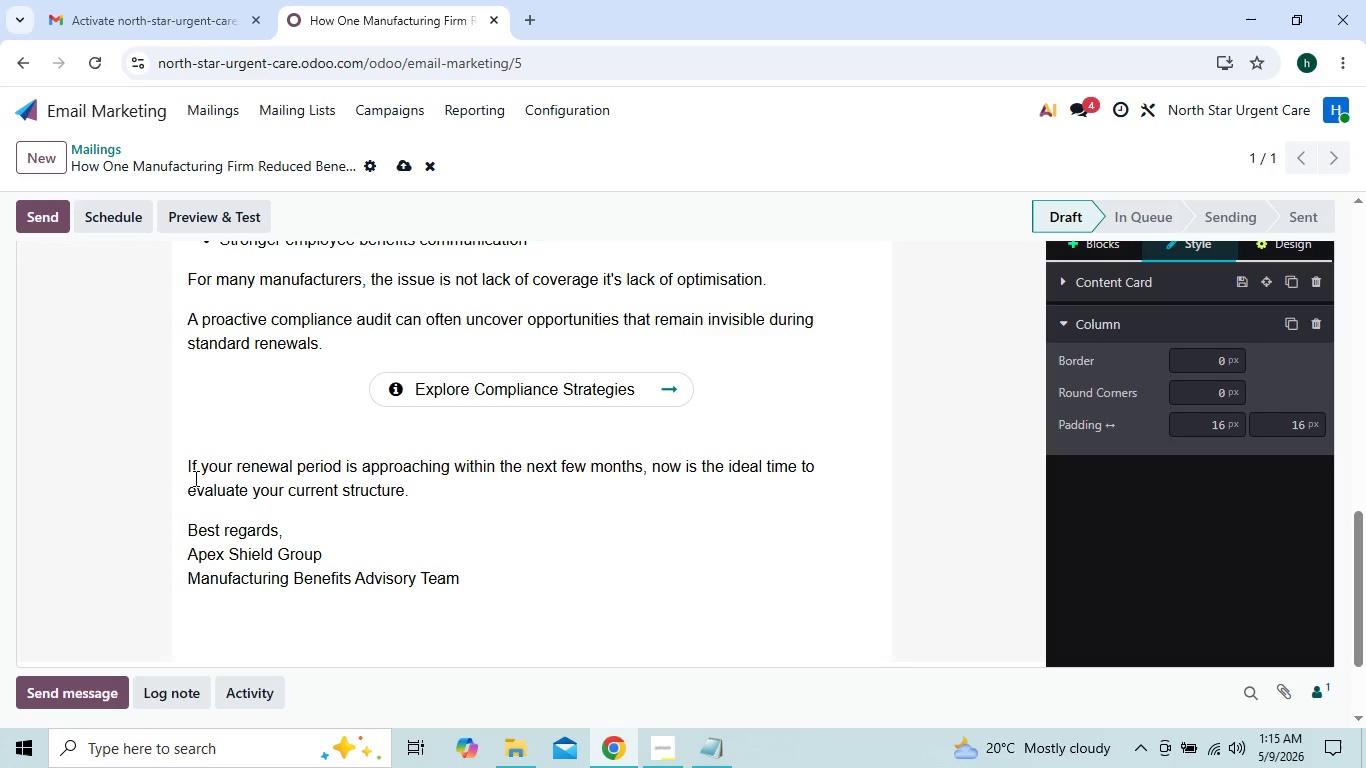 
left_click([584, 616])
 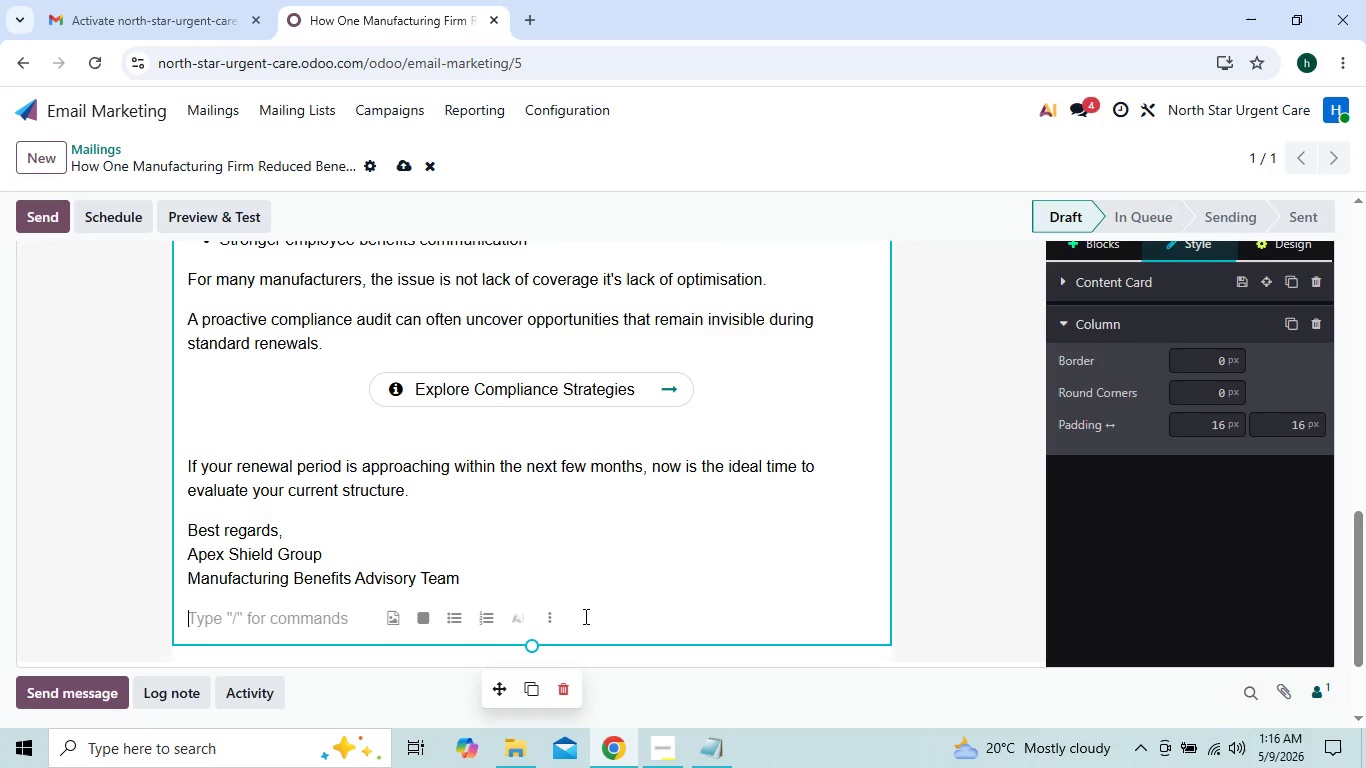 
key(Backspace)
 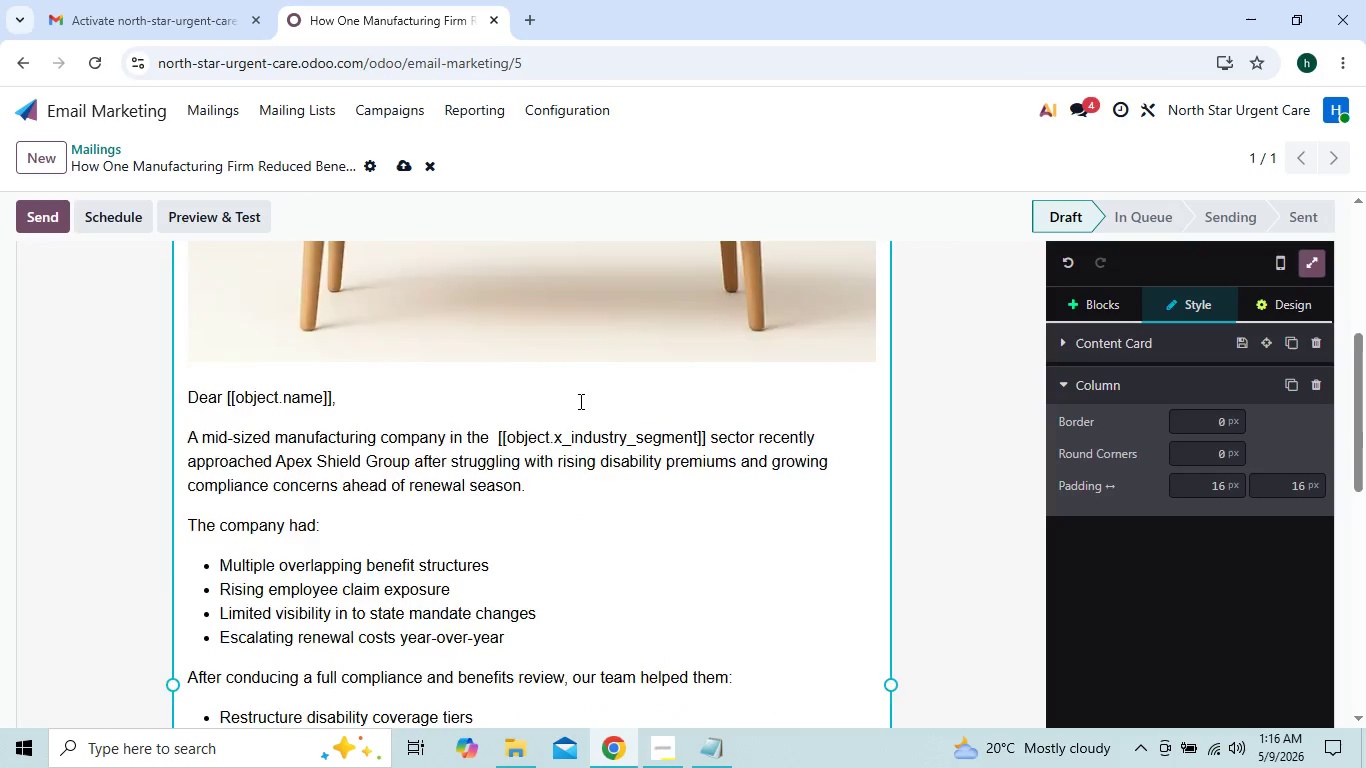 
wait(9.59)
 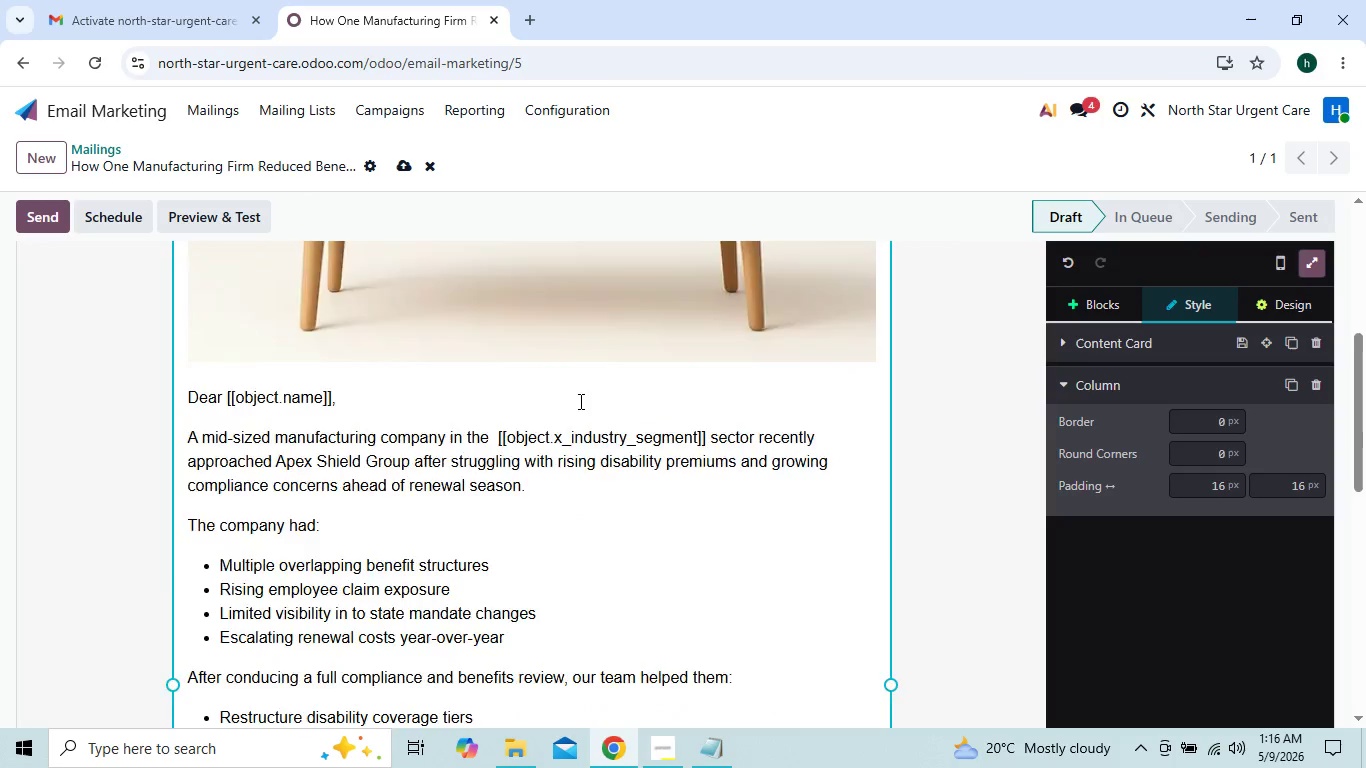 
left_click([249, 369])
 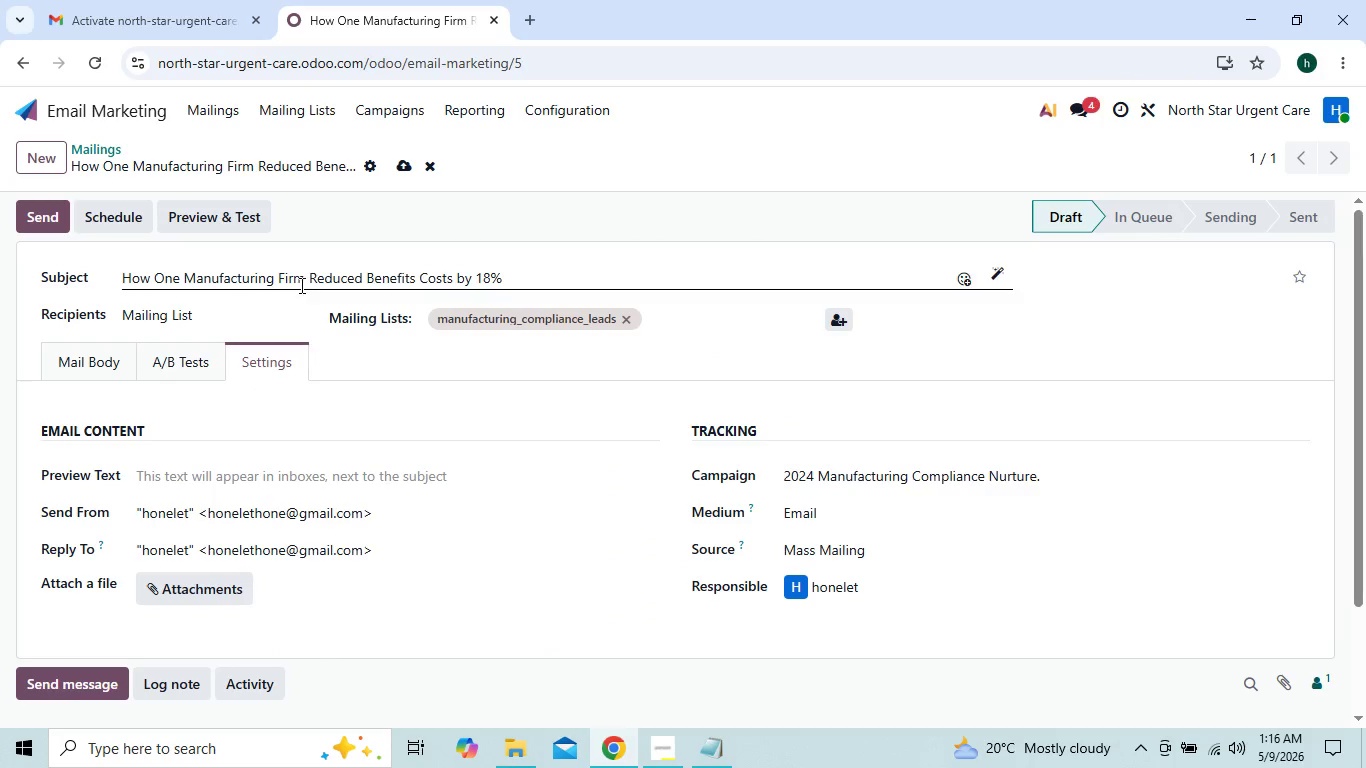 
wait(5.2)
 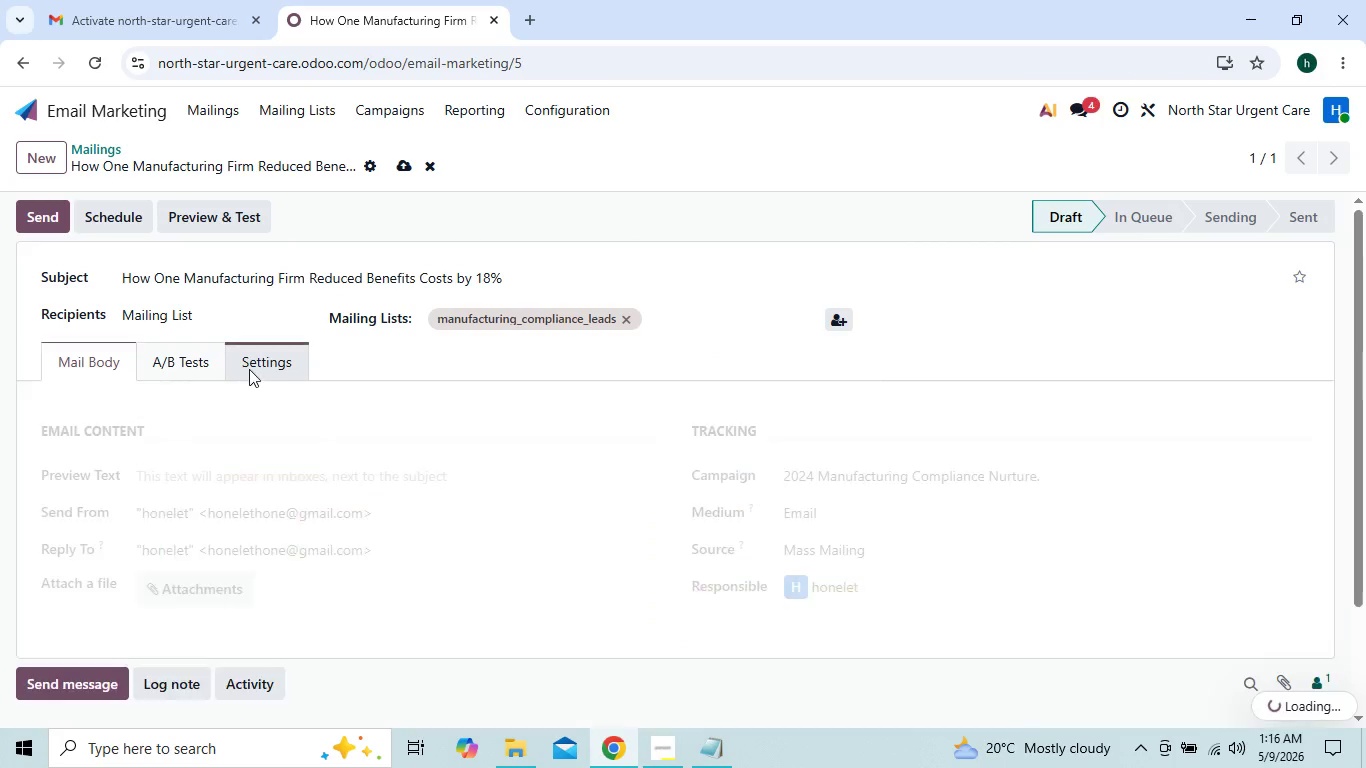 
left_click([218, 221])
 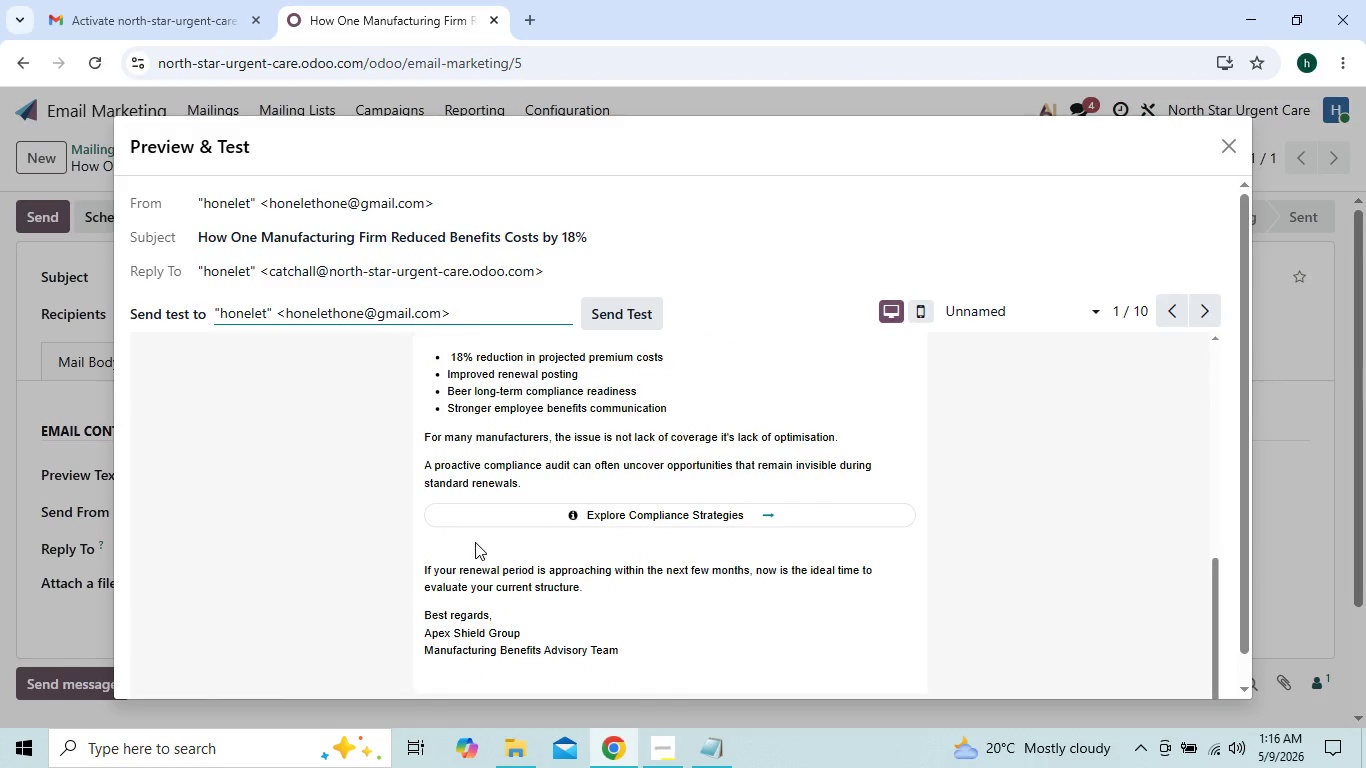 
wait(10.72)
 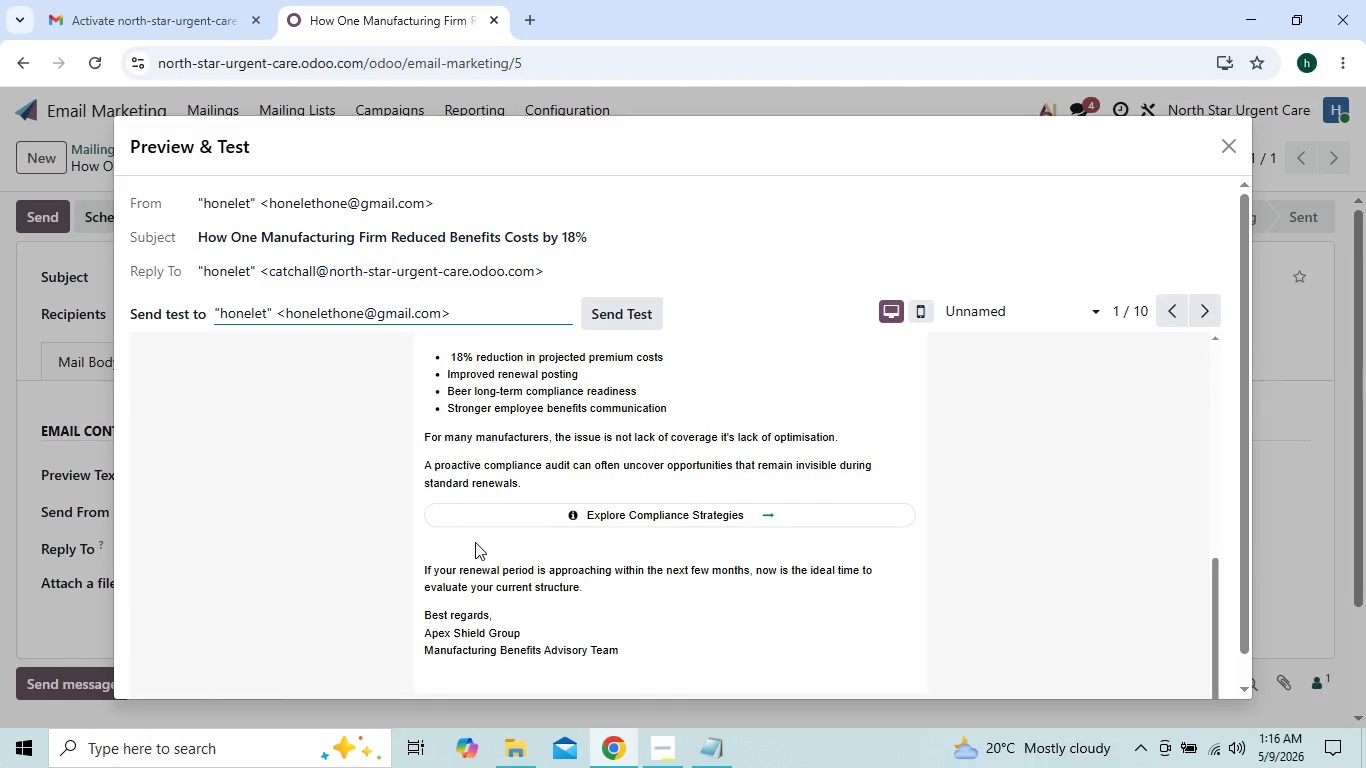 
left_click([1223, 153])
 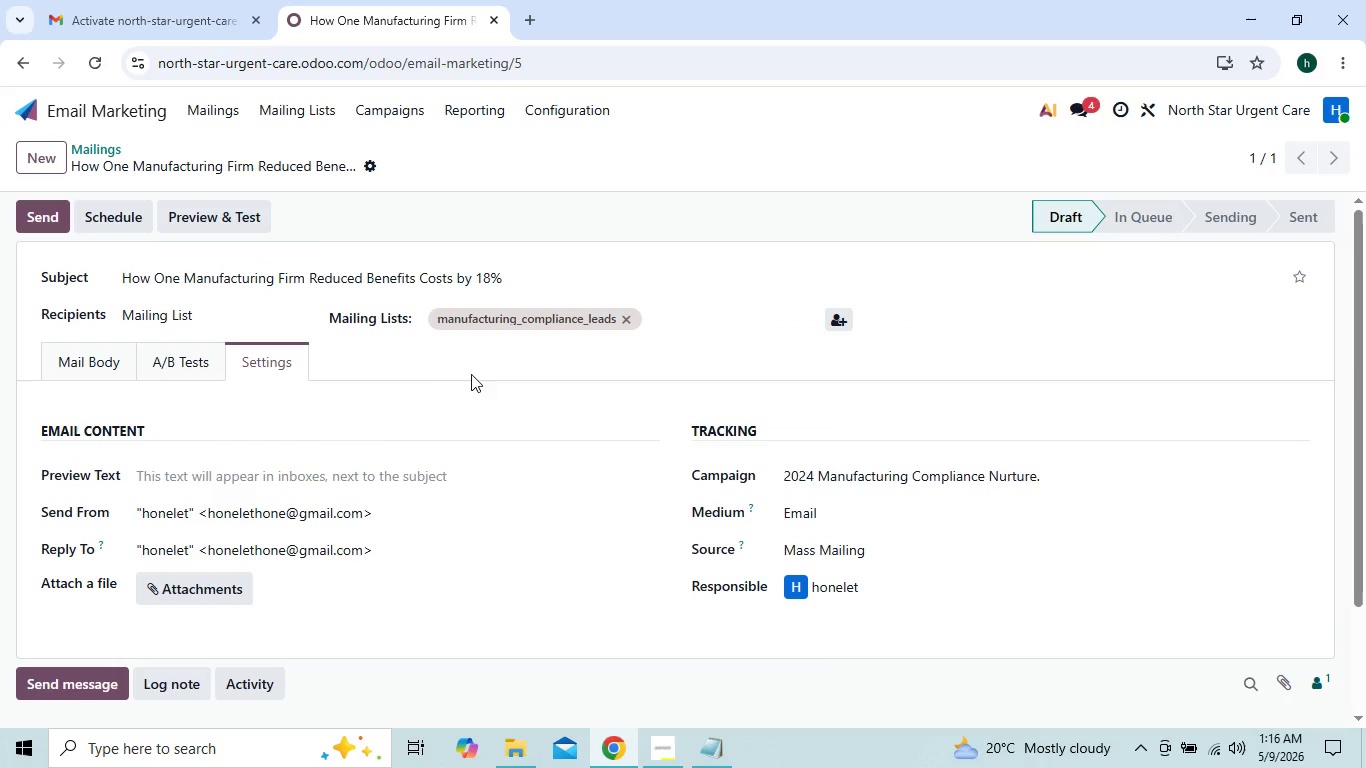 
left_click([97, 362])
 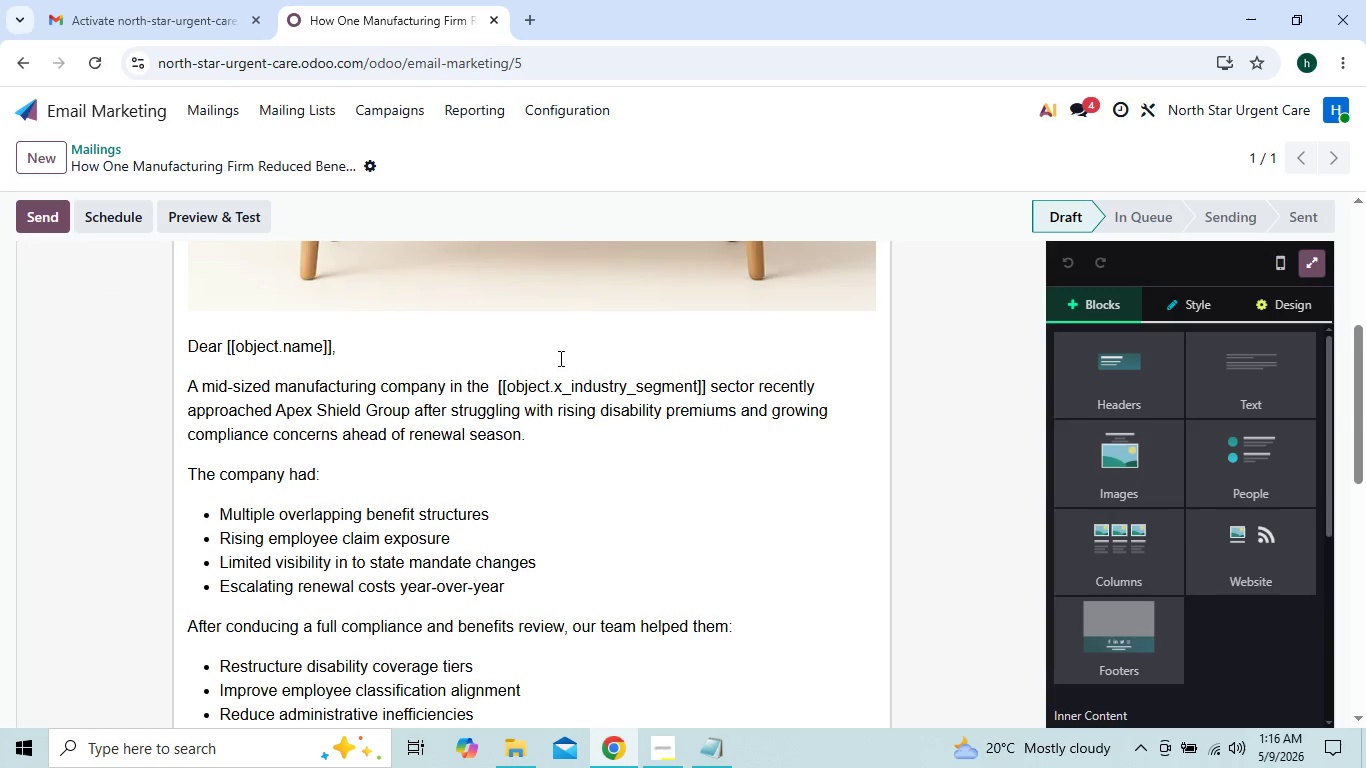 
wait(5.31)
 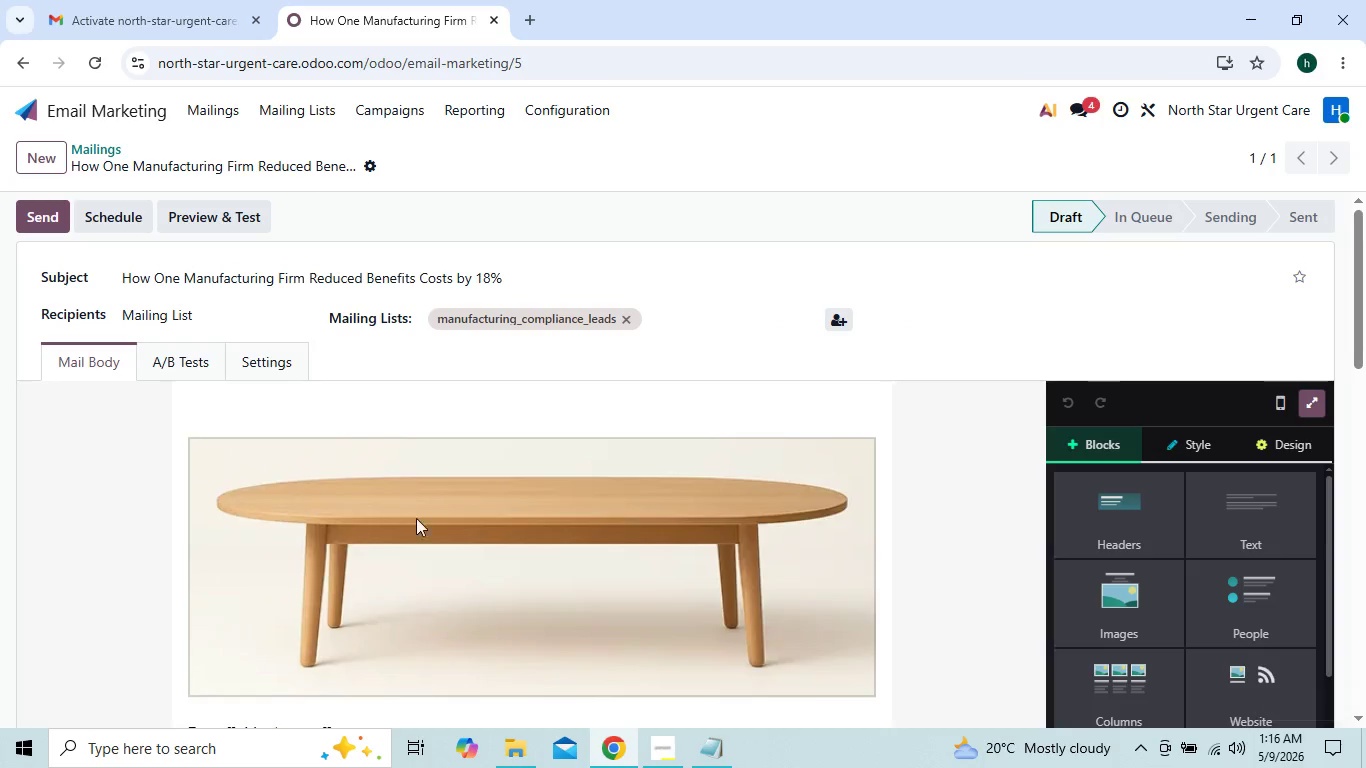 
left_click([495, 384])
 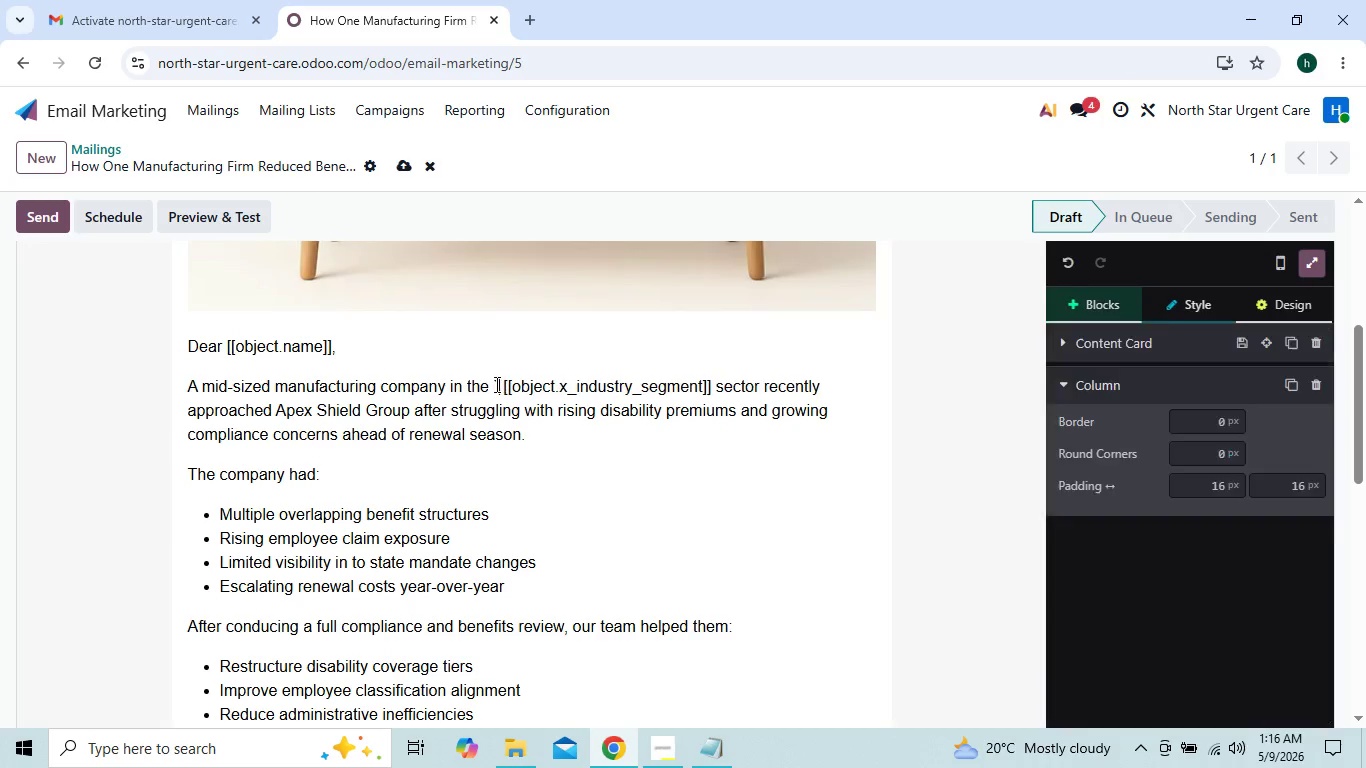 
key(Backquote)
 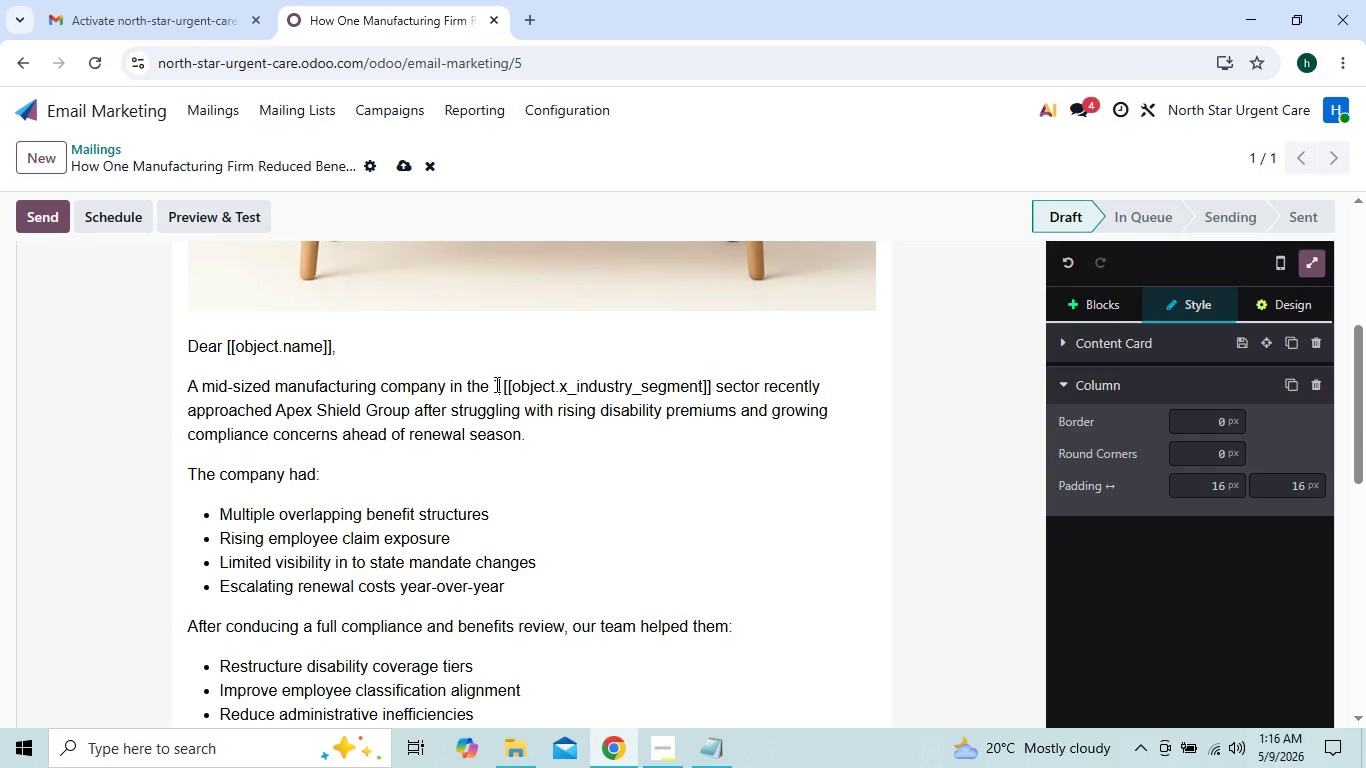 
key(Backspace)
 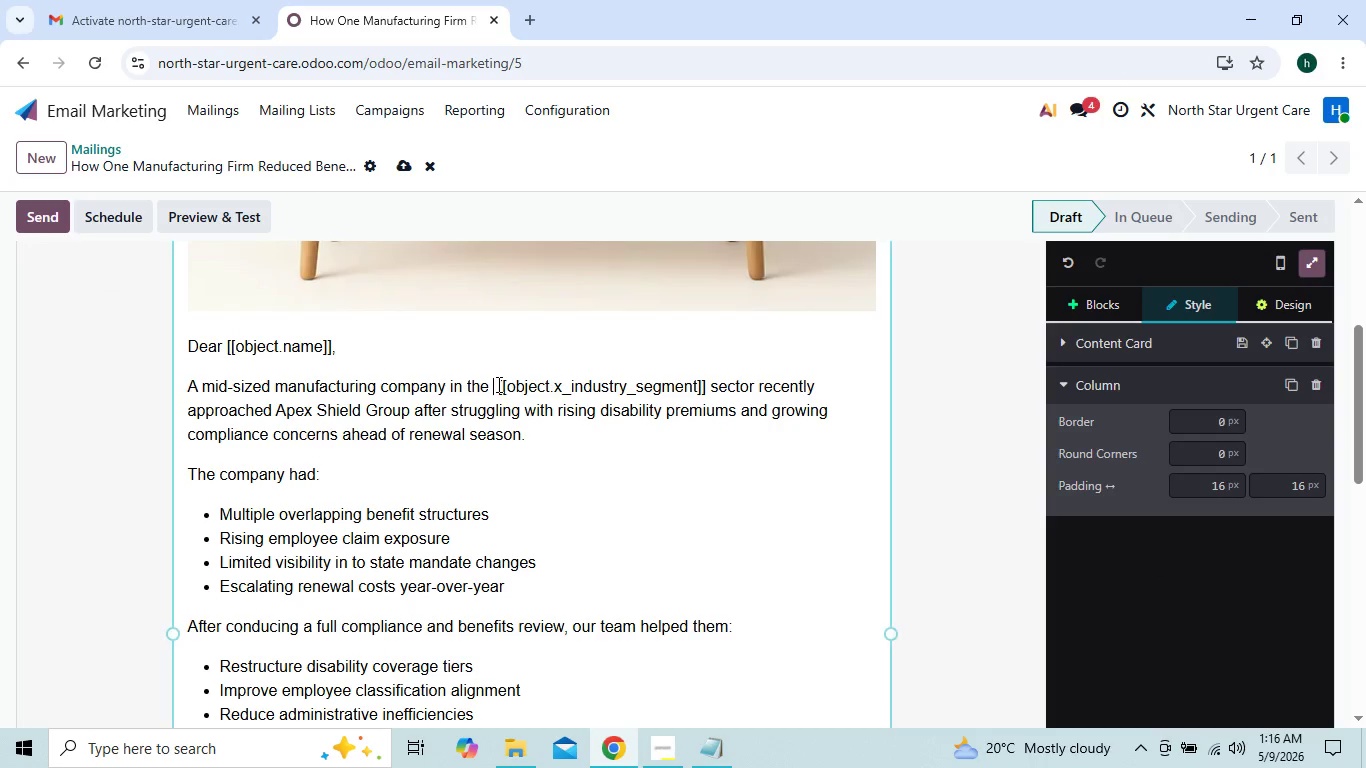 
left_click([497, 385])
 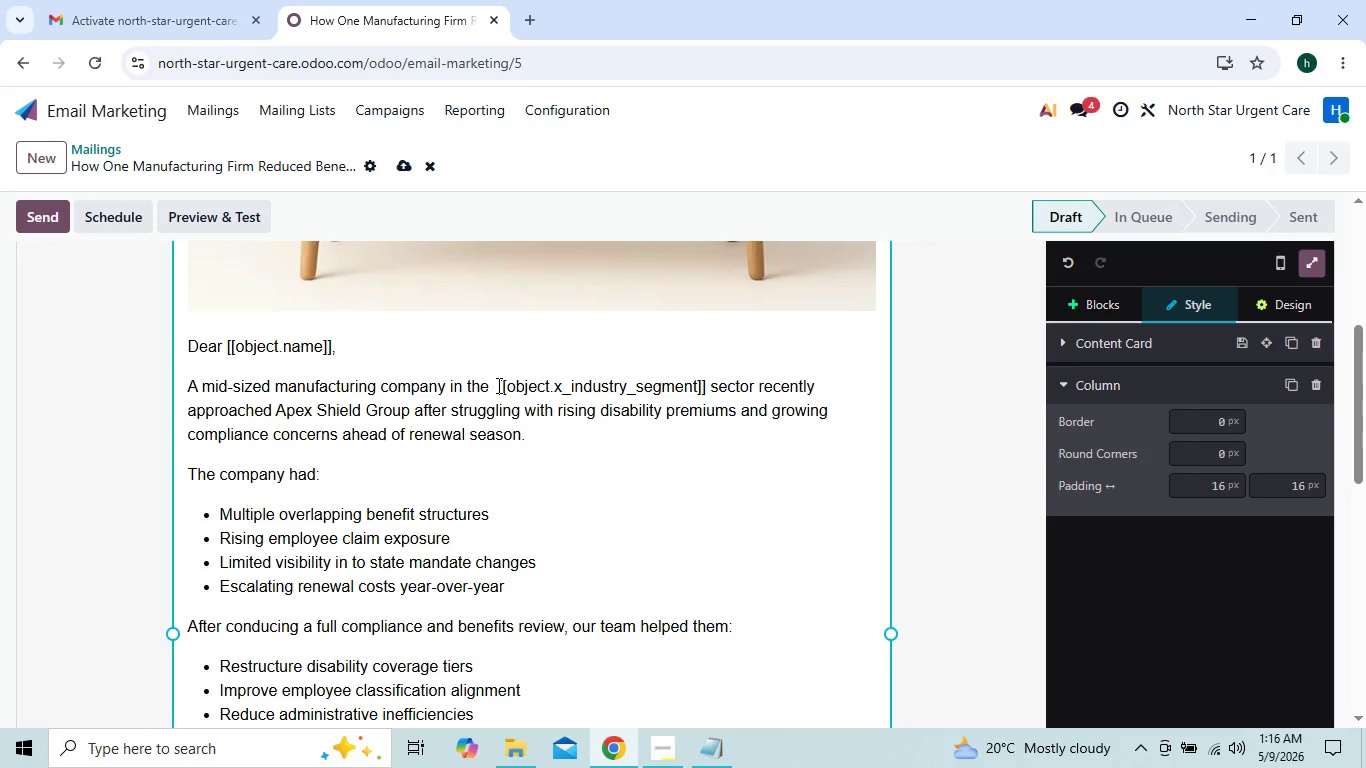 
key(Backquote)
 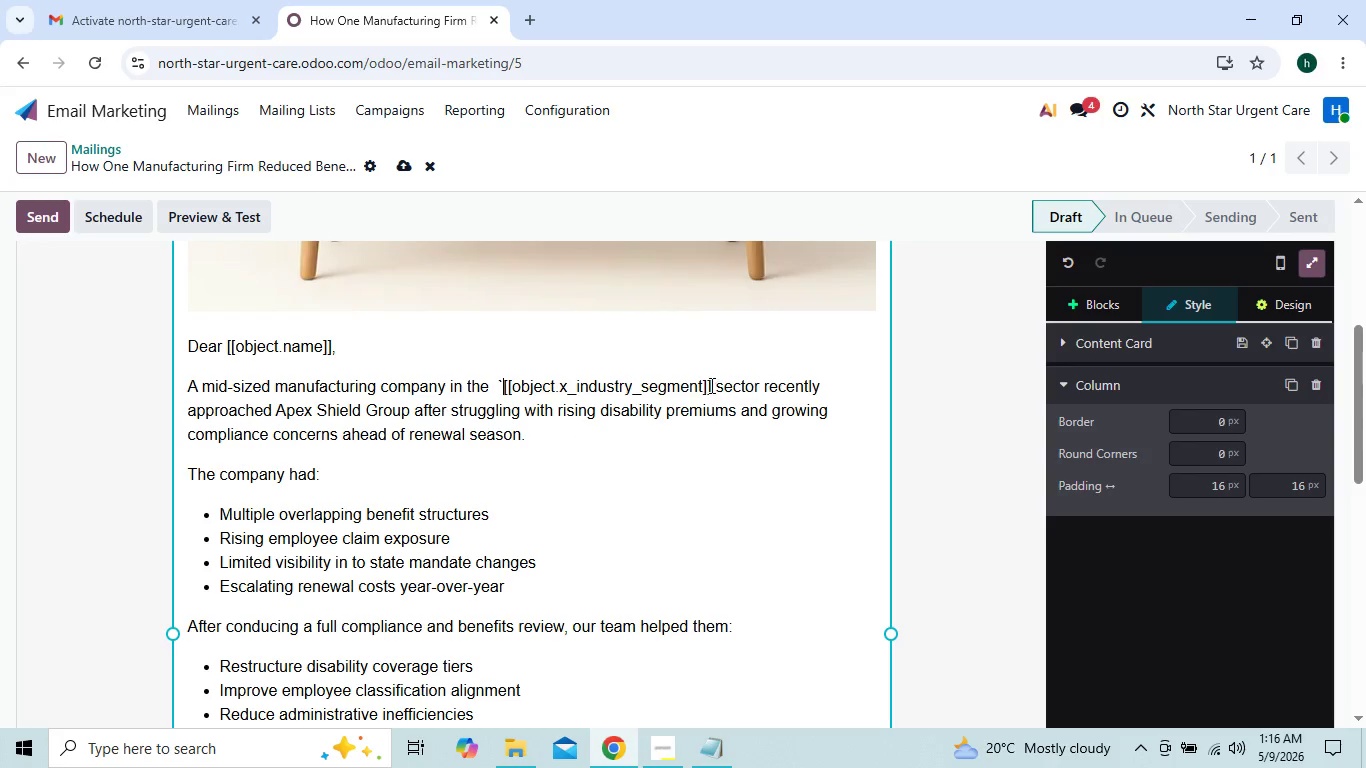 
left_click([709, 382])
 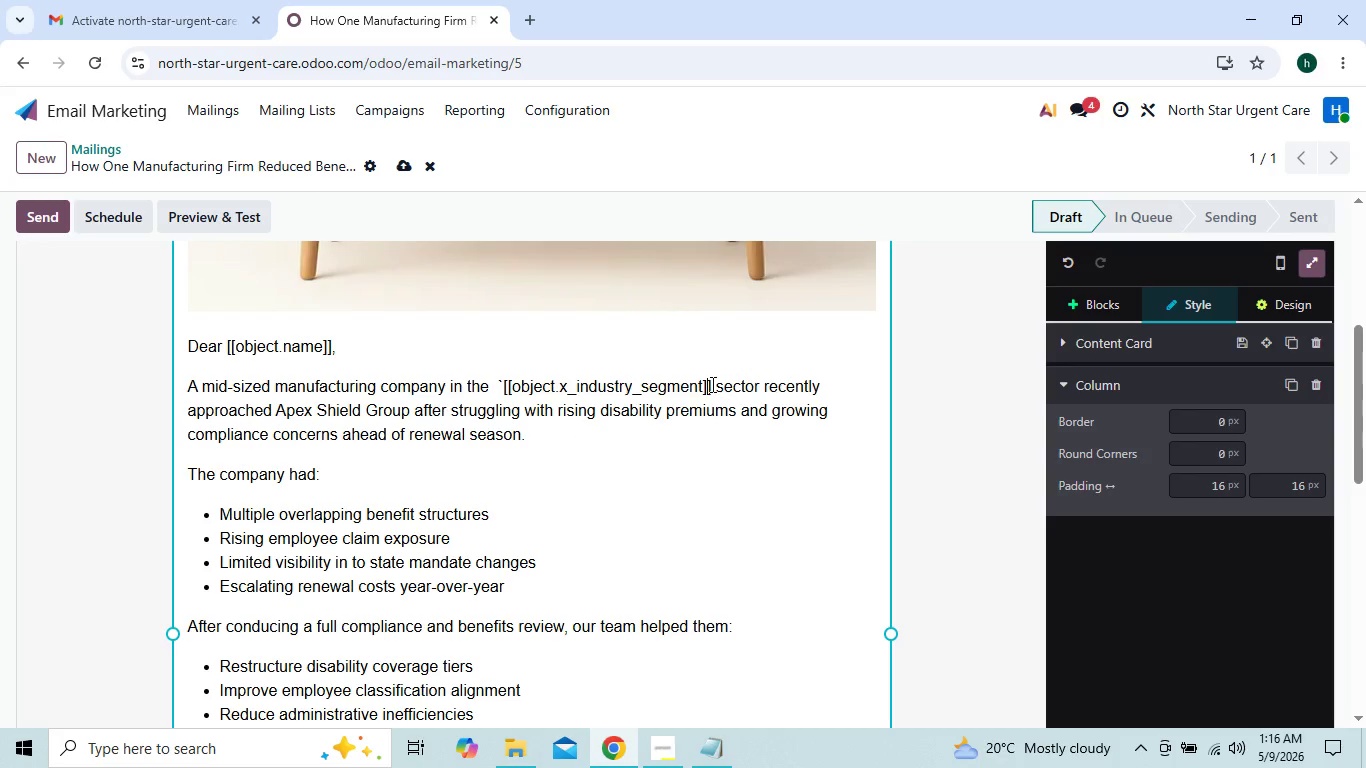 
left_click([711, 384])
 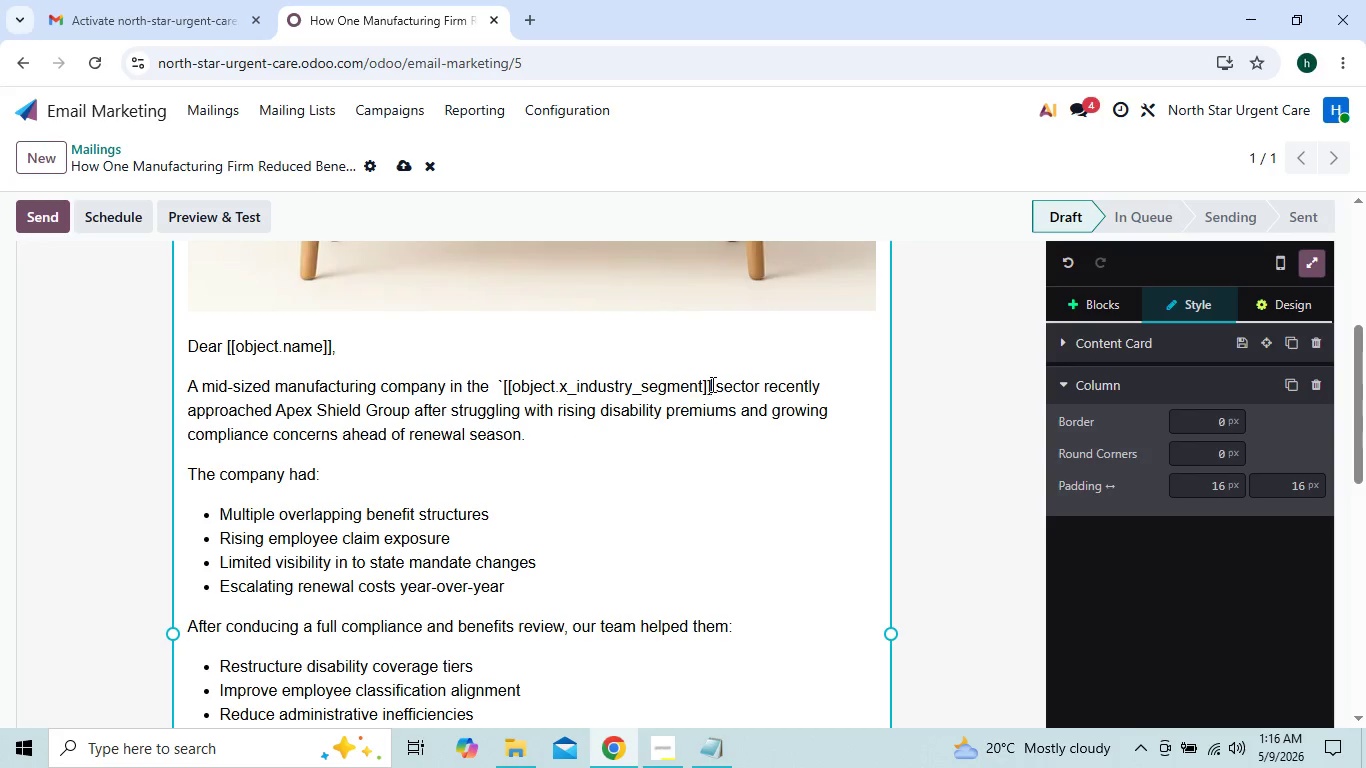 
key(Backquote)
 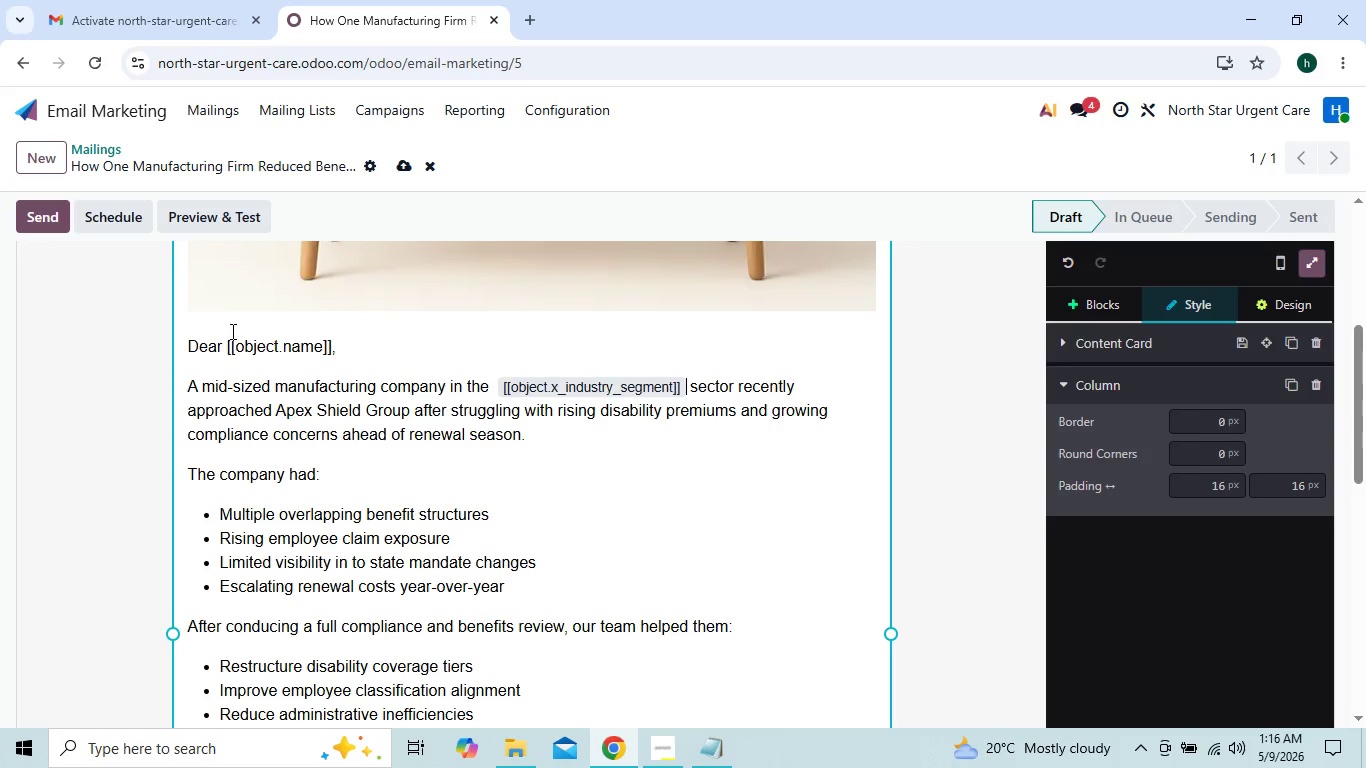 
left_click([227, 335])
 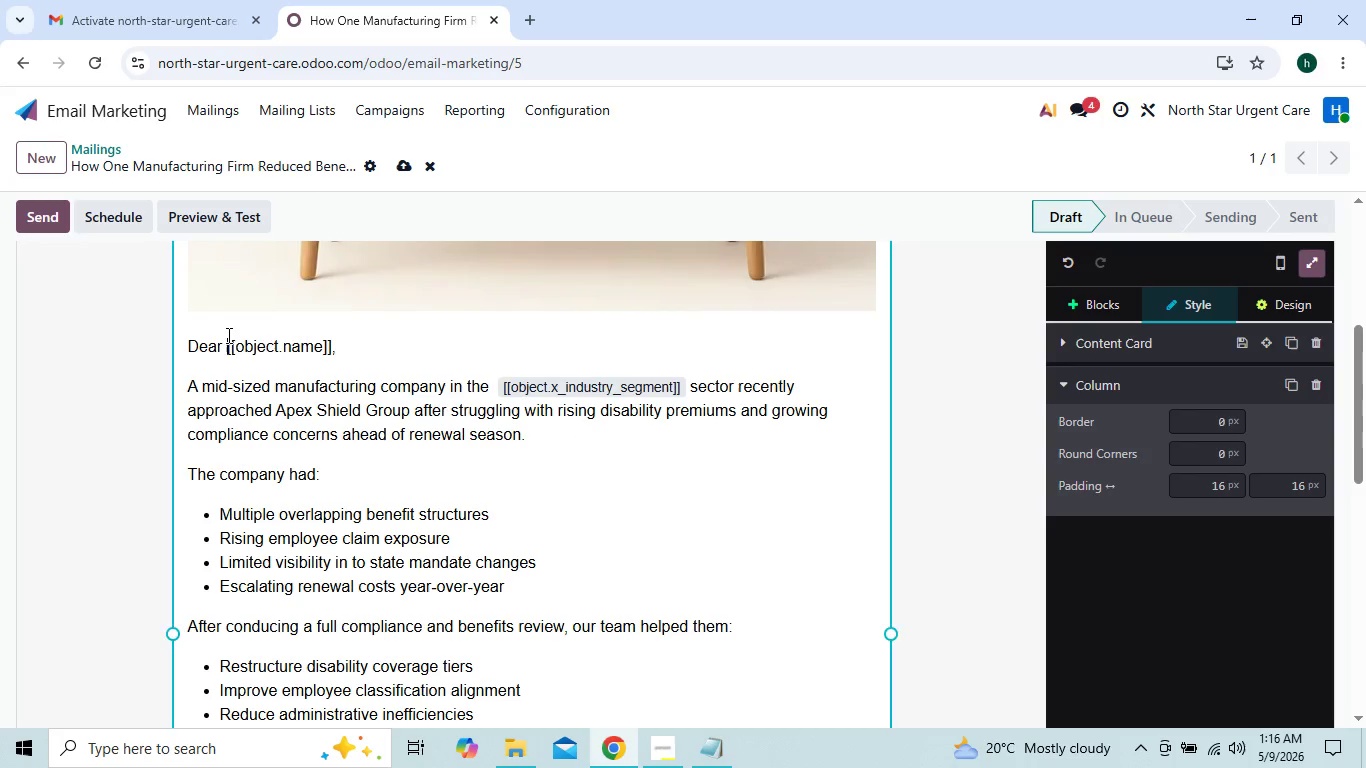 
key(Backquote)
 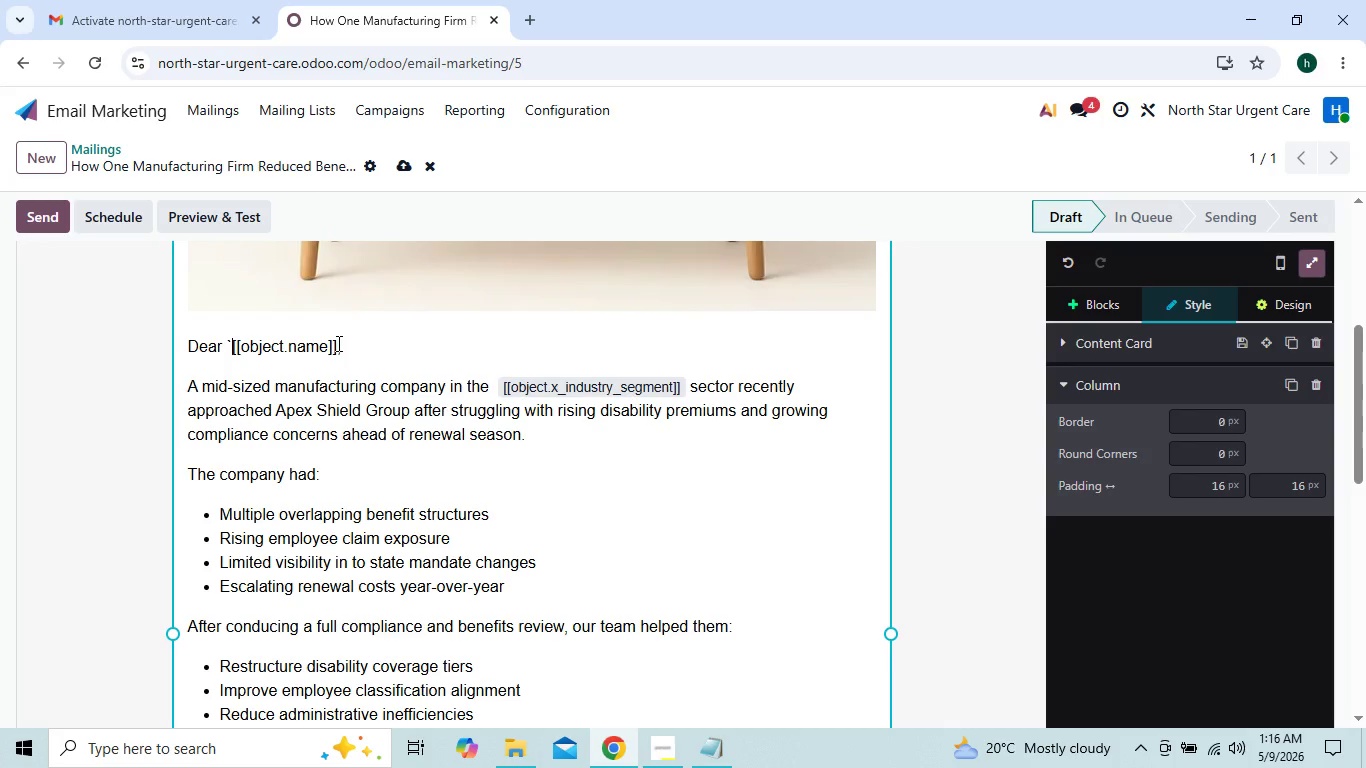 
left_click([337, 343])
 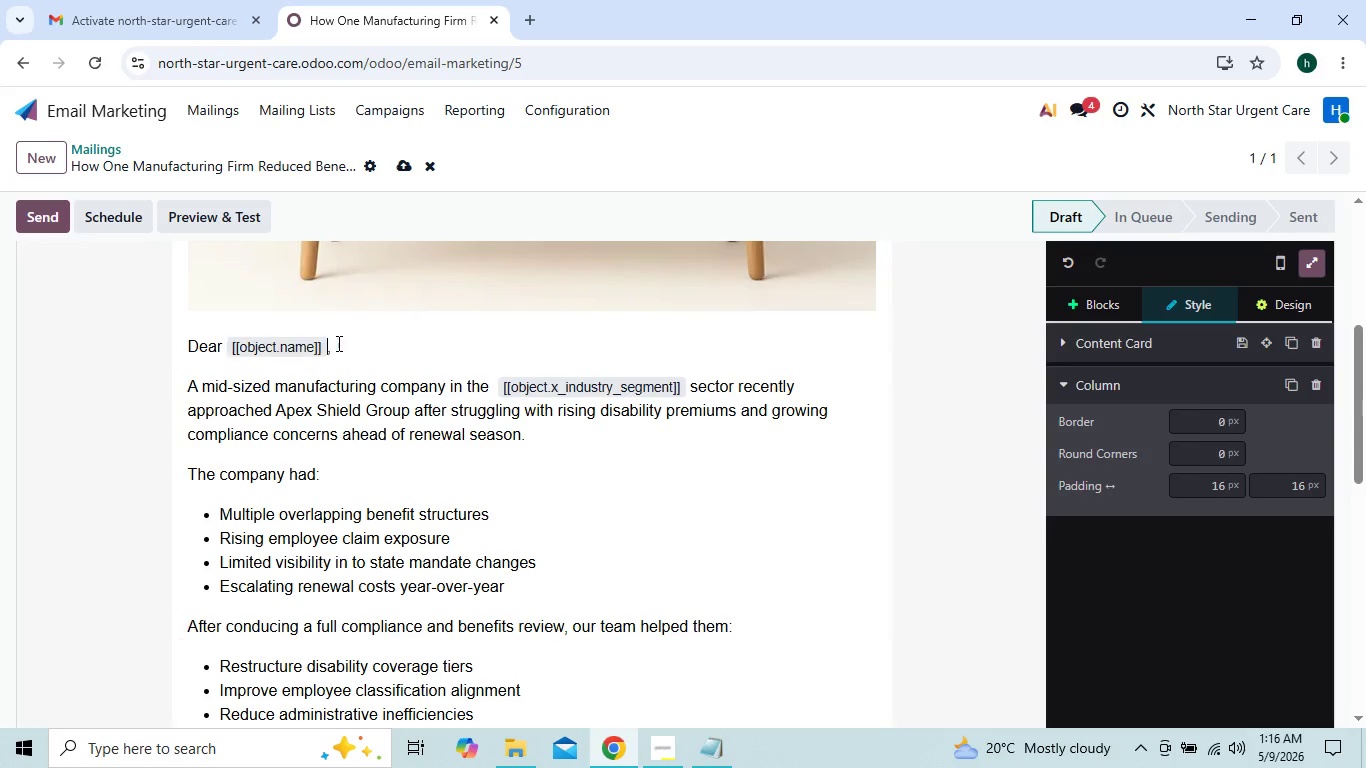 
key(Backquote)
 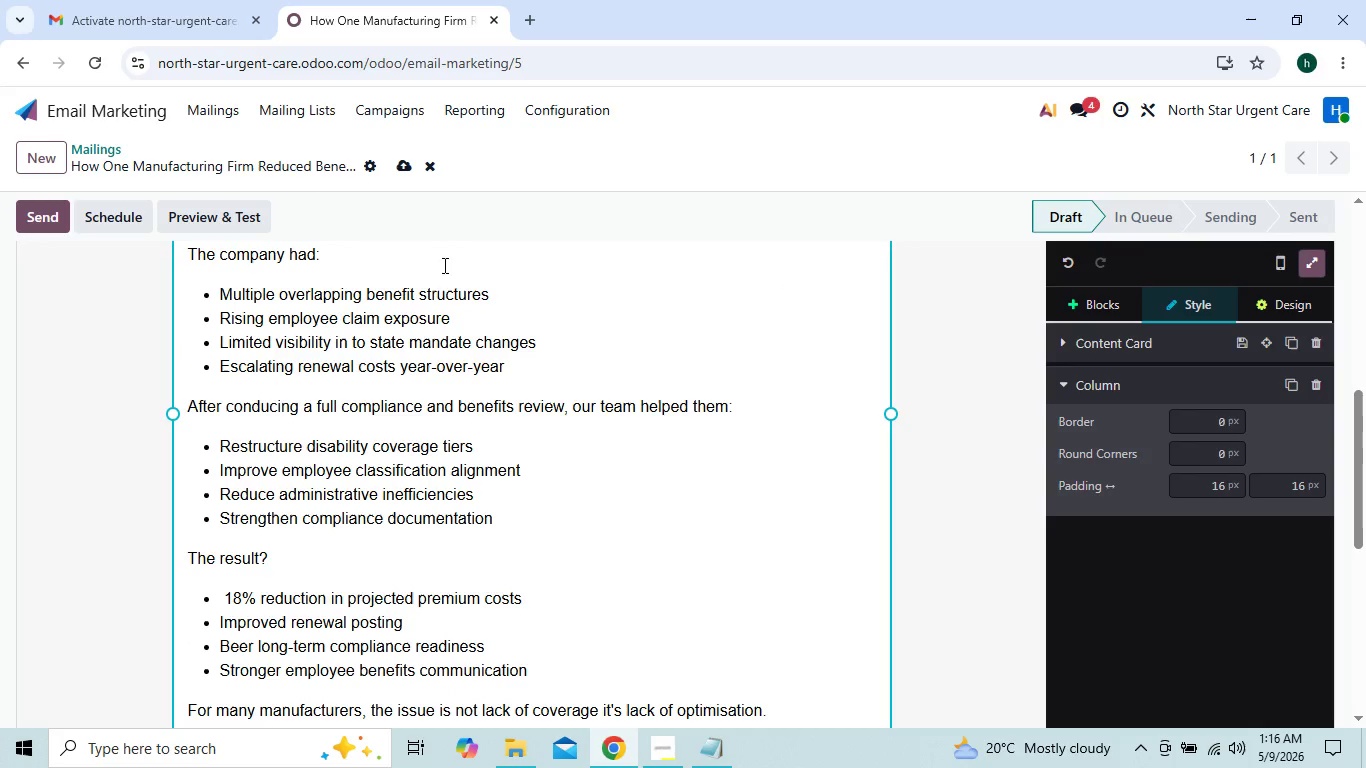 
left_click([395, 173])
 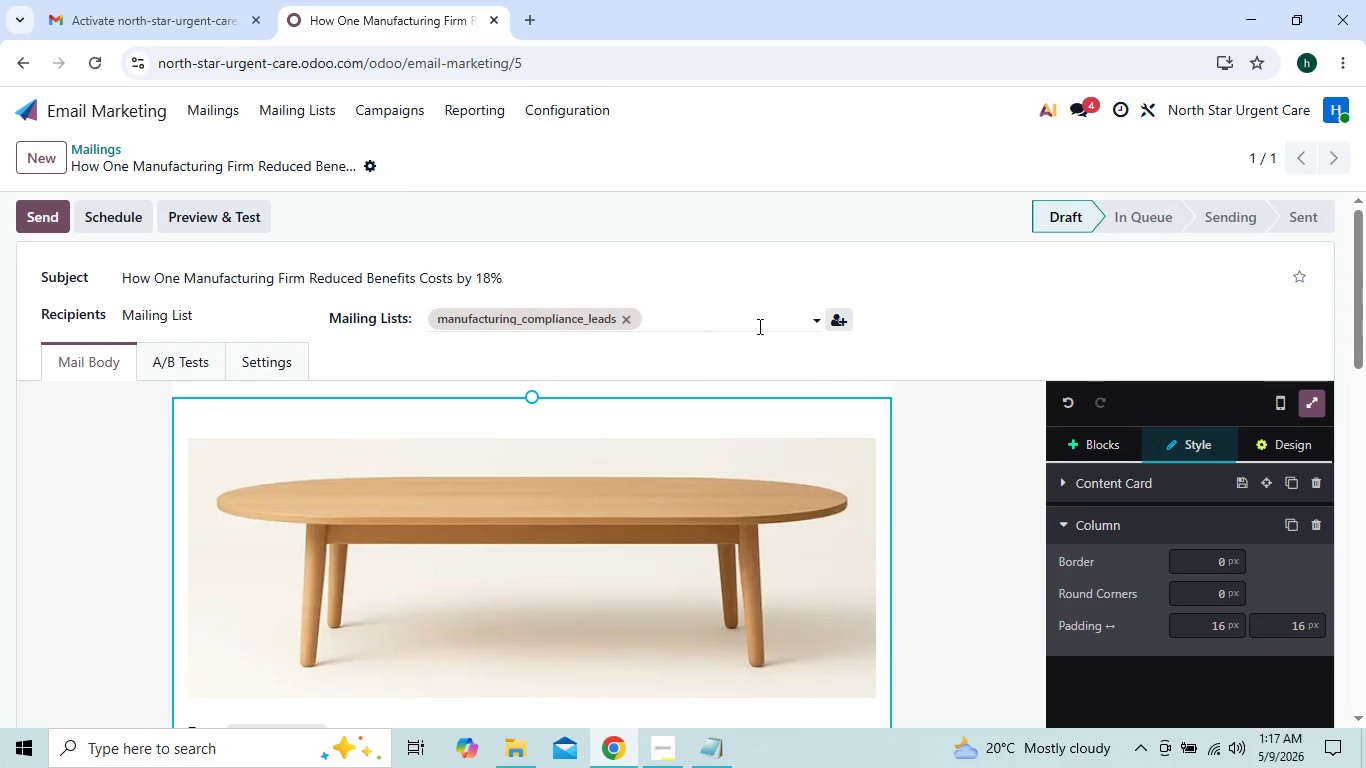 
left_click([845, 320])
 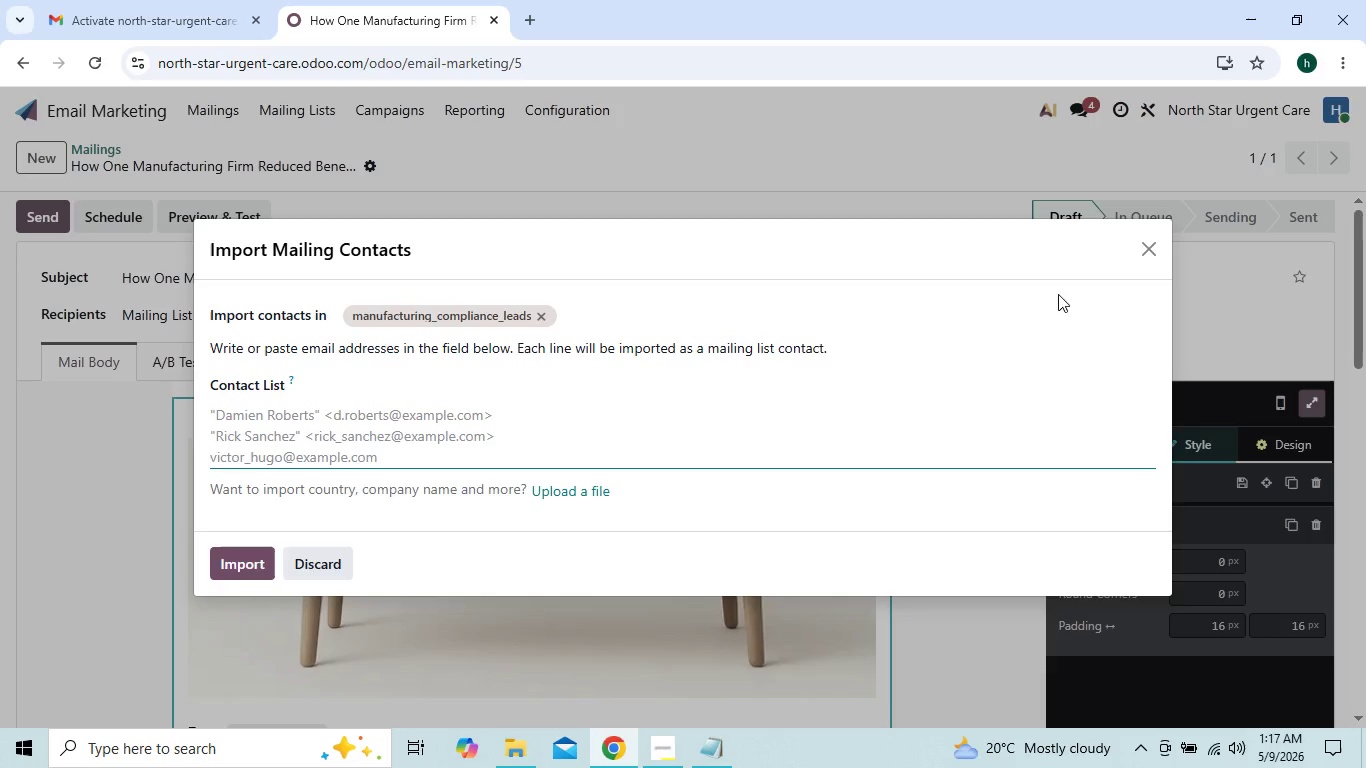 
wait(5.36)
 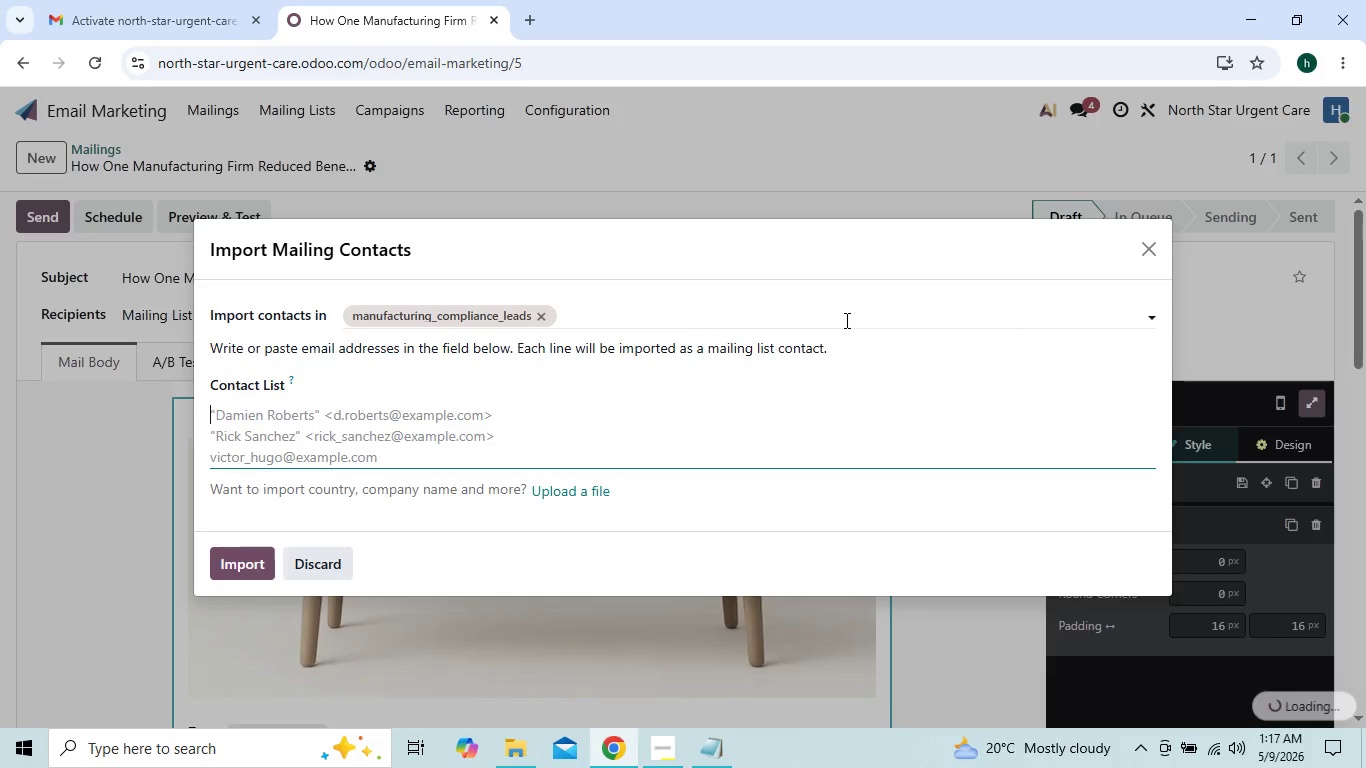 
left_click([1141, 252])
 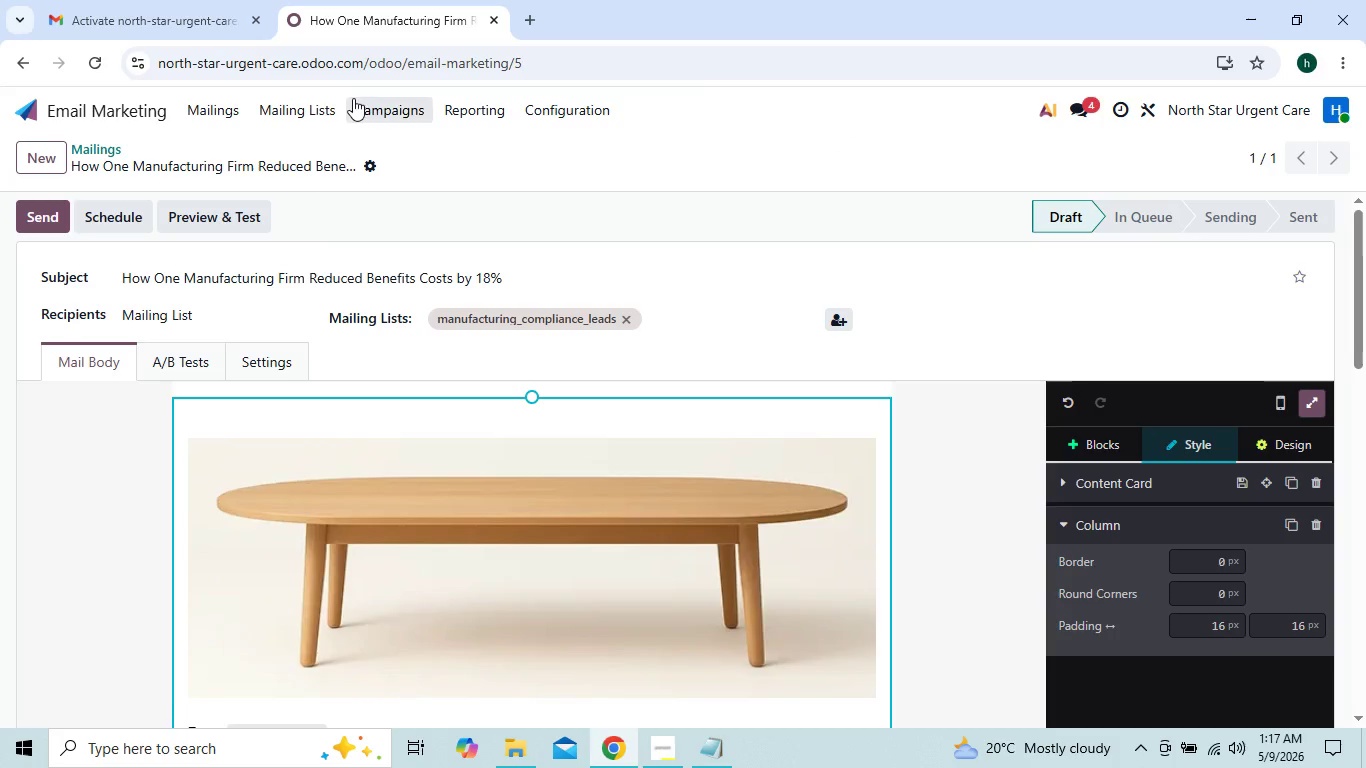 
left_click([294, 115])
 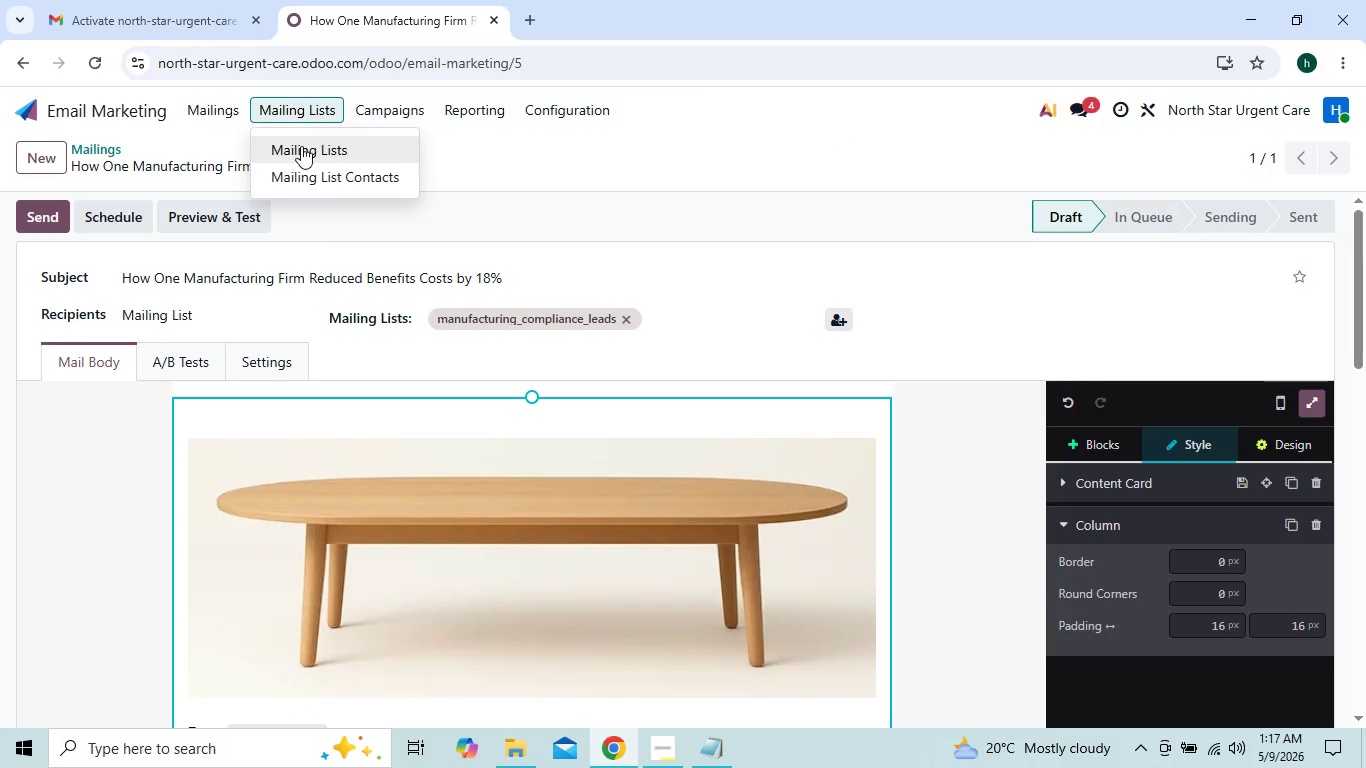 
left_click([301, 146])
 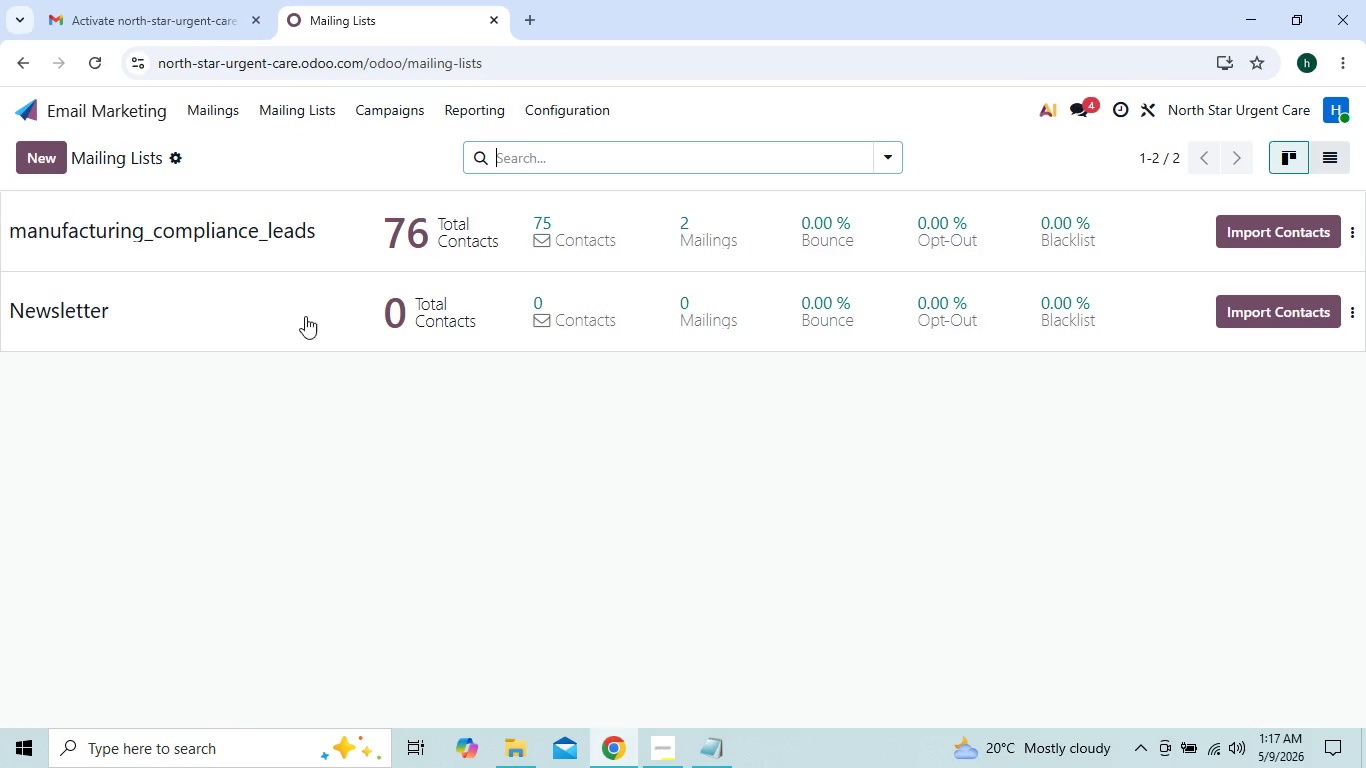 
left_click([265, 376])
 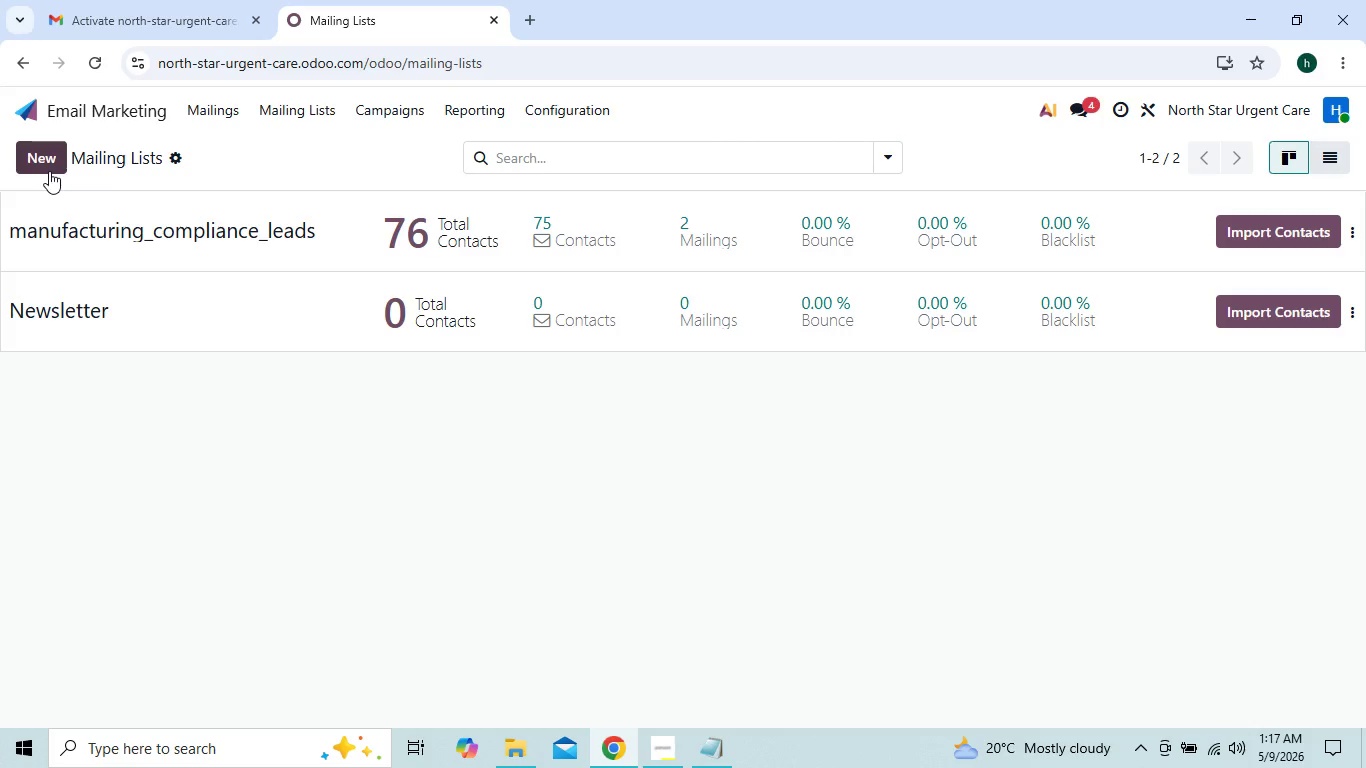 
left_click([49, 171])
 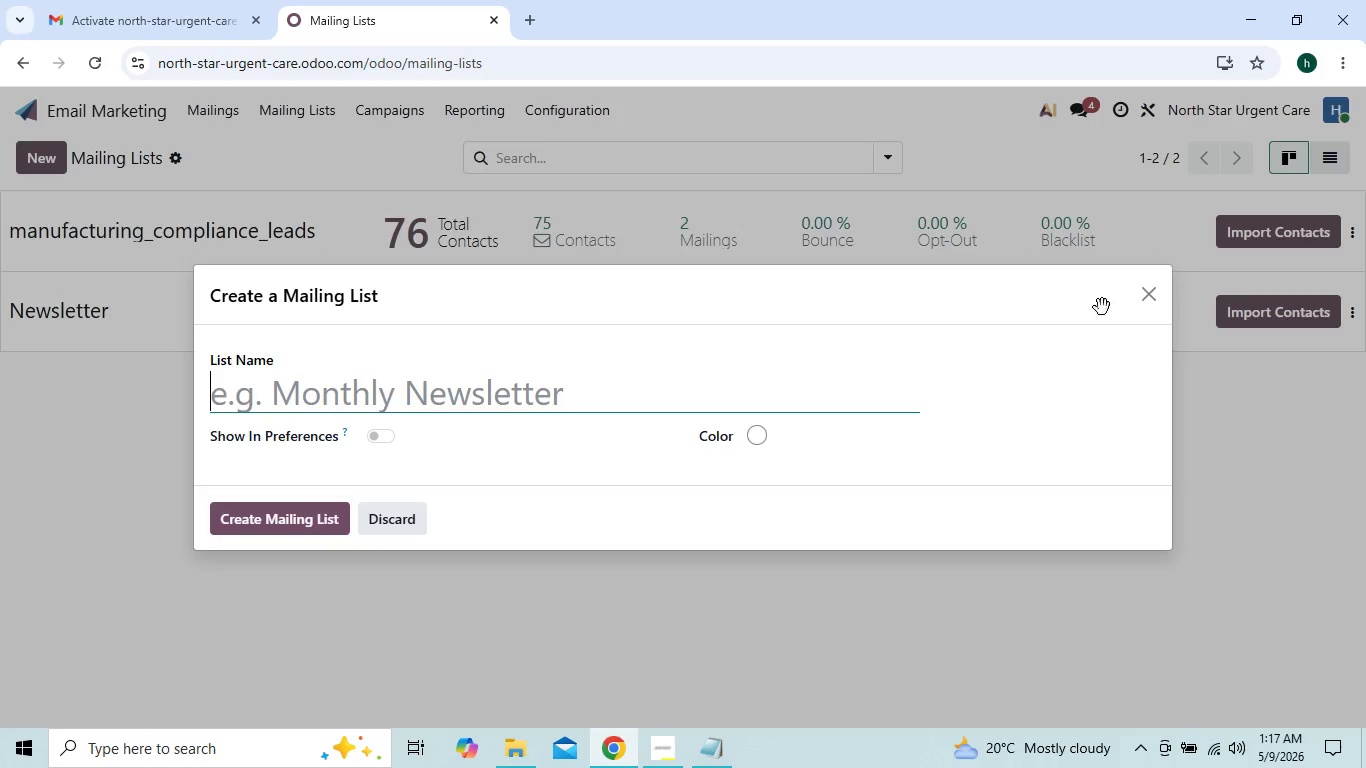 
left_click([1145, 305])
 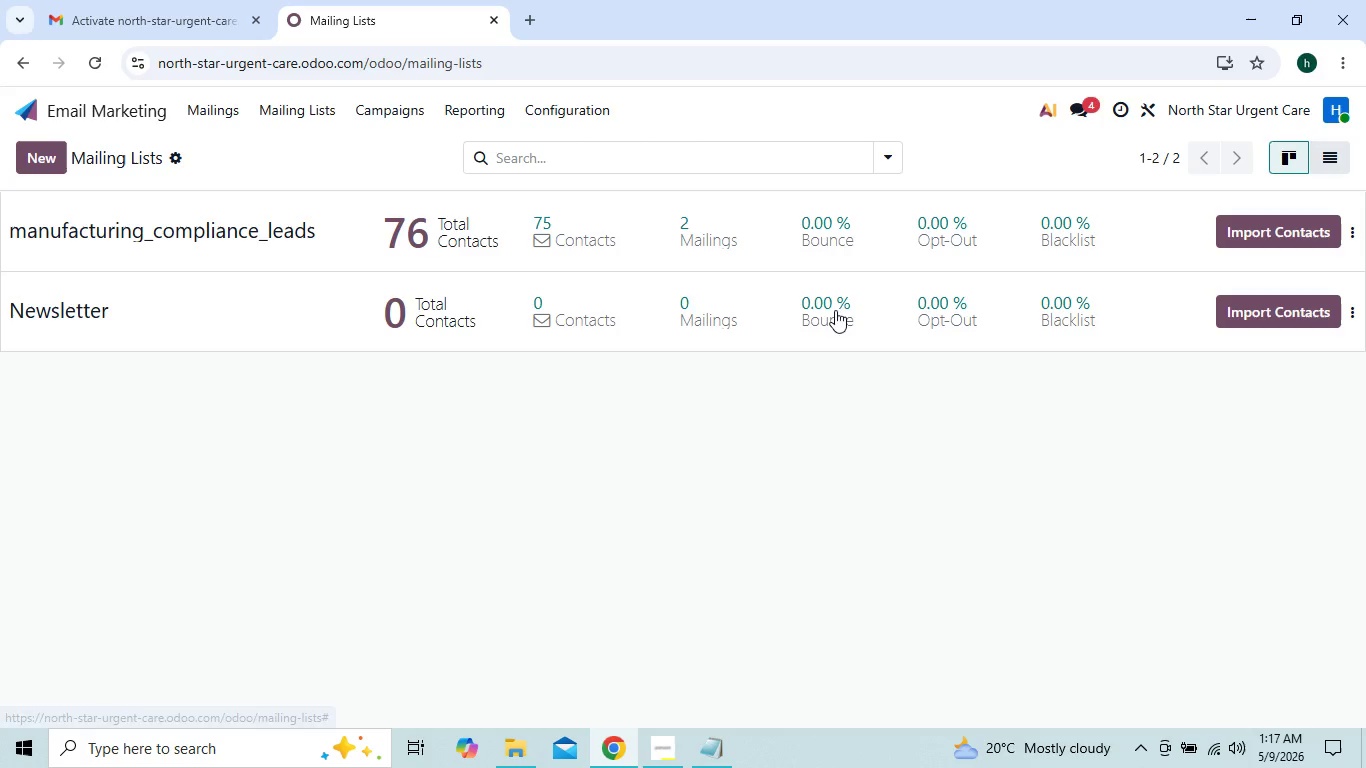 
left_click([691, 308])
 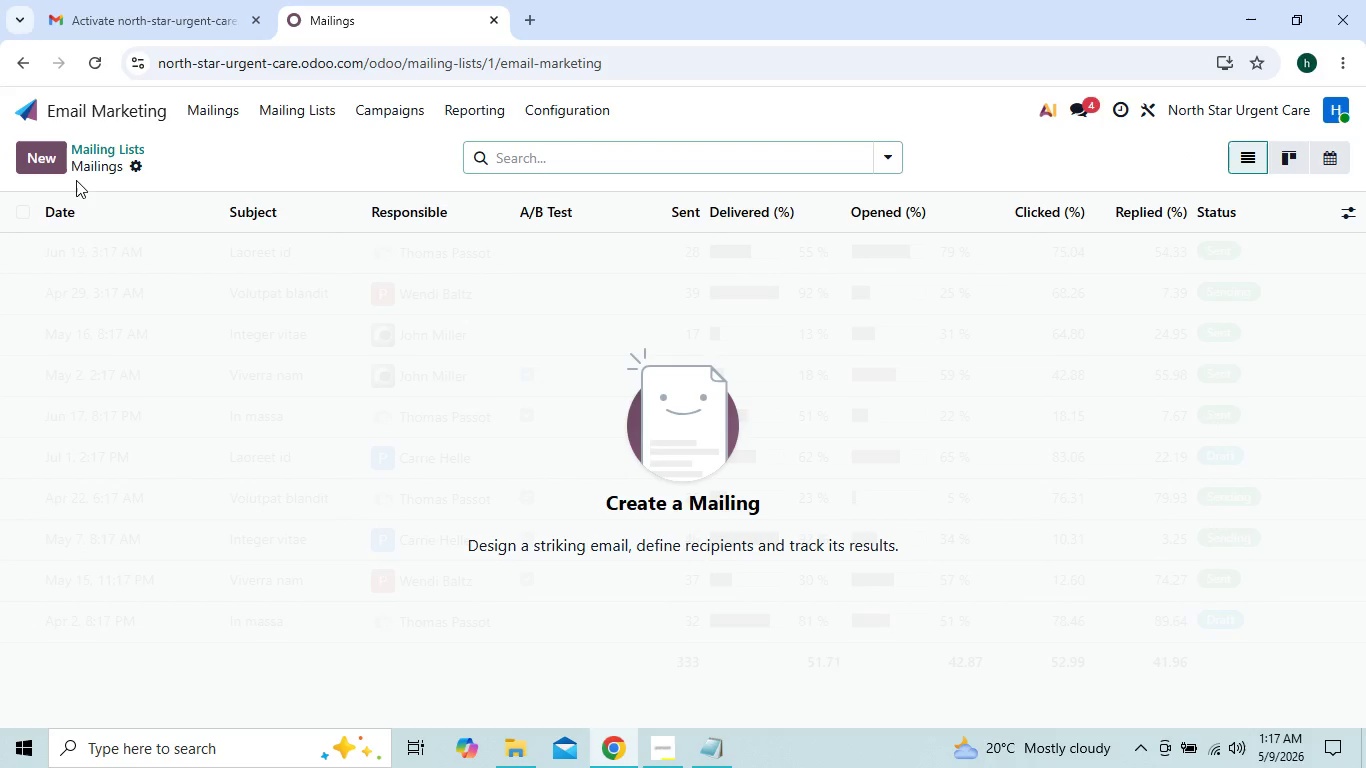 
left_click([49, 162])
 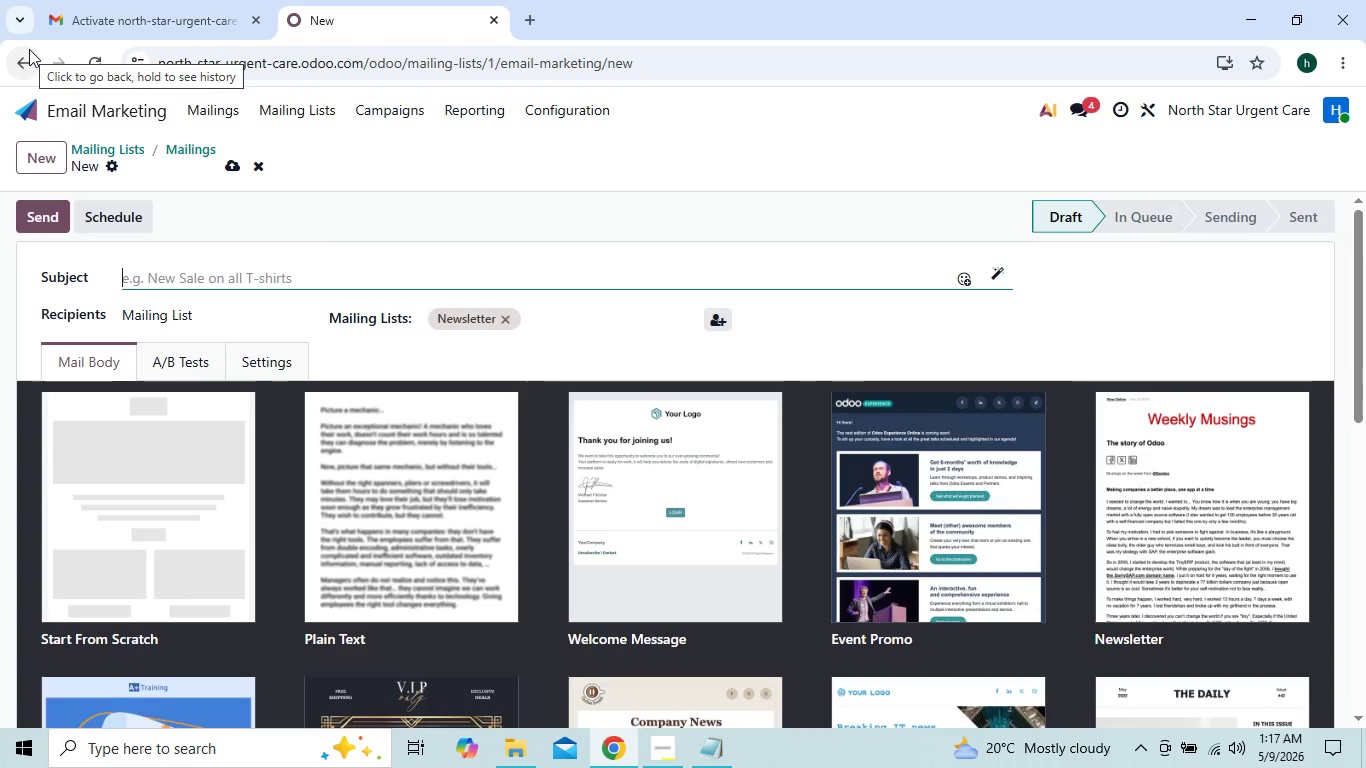 
wait(5.53)
 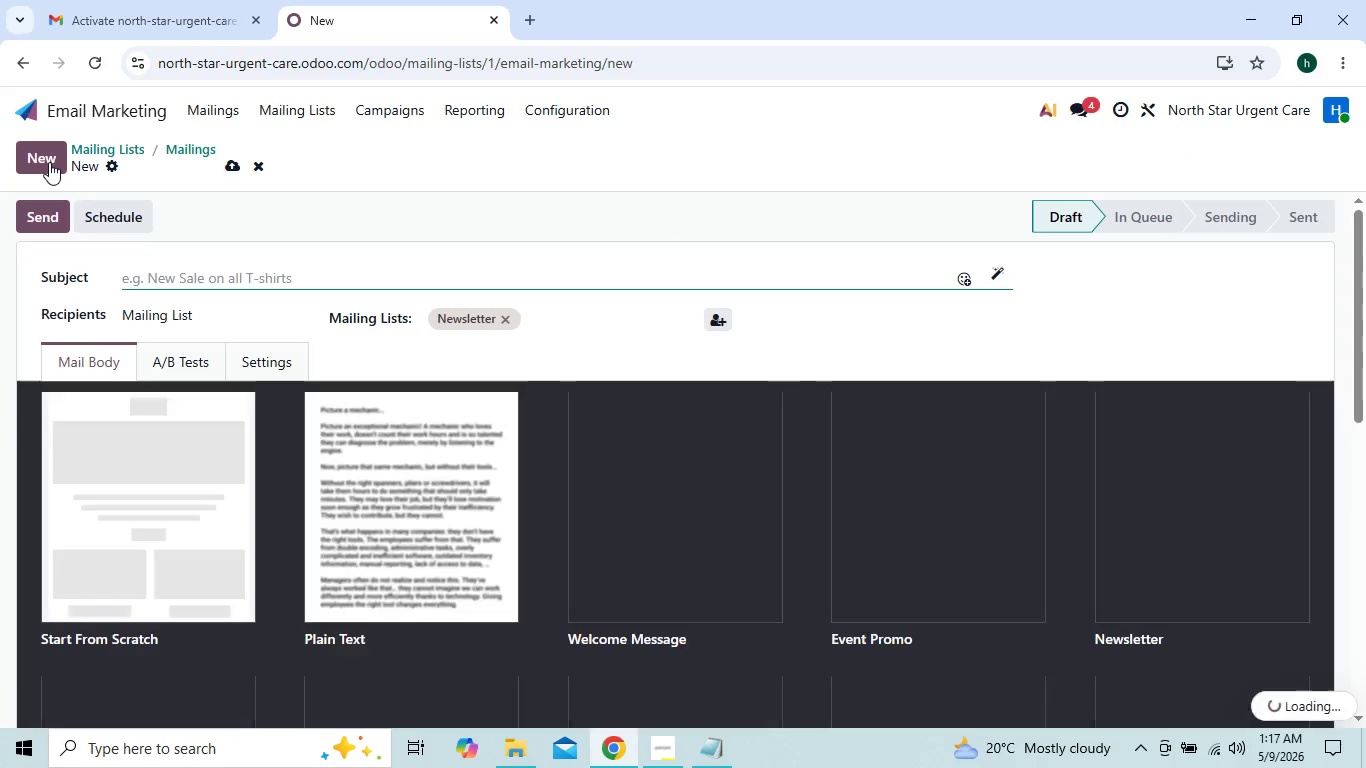 
left_click([29, 49])
 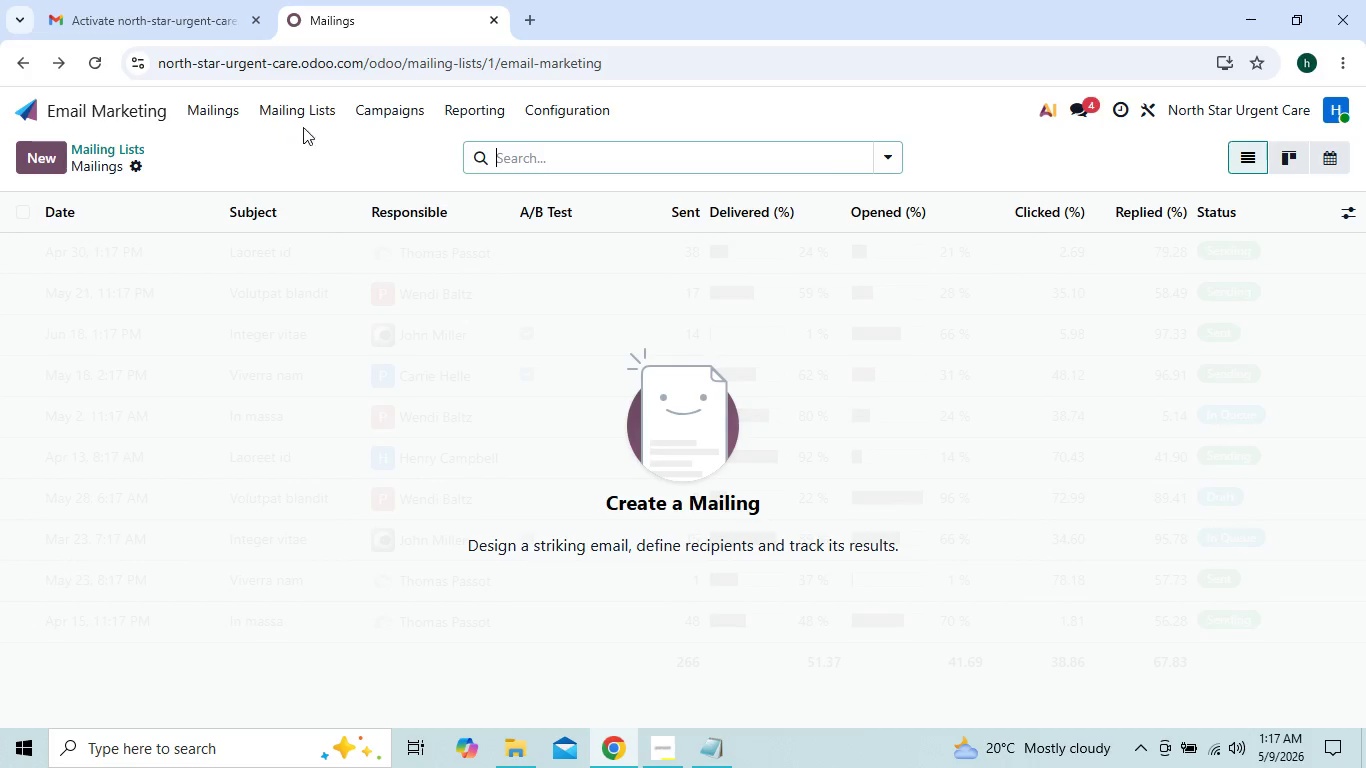 
left_click([321, 109])
 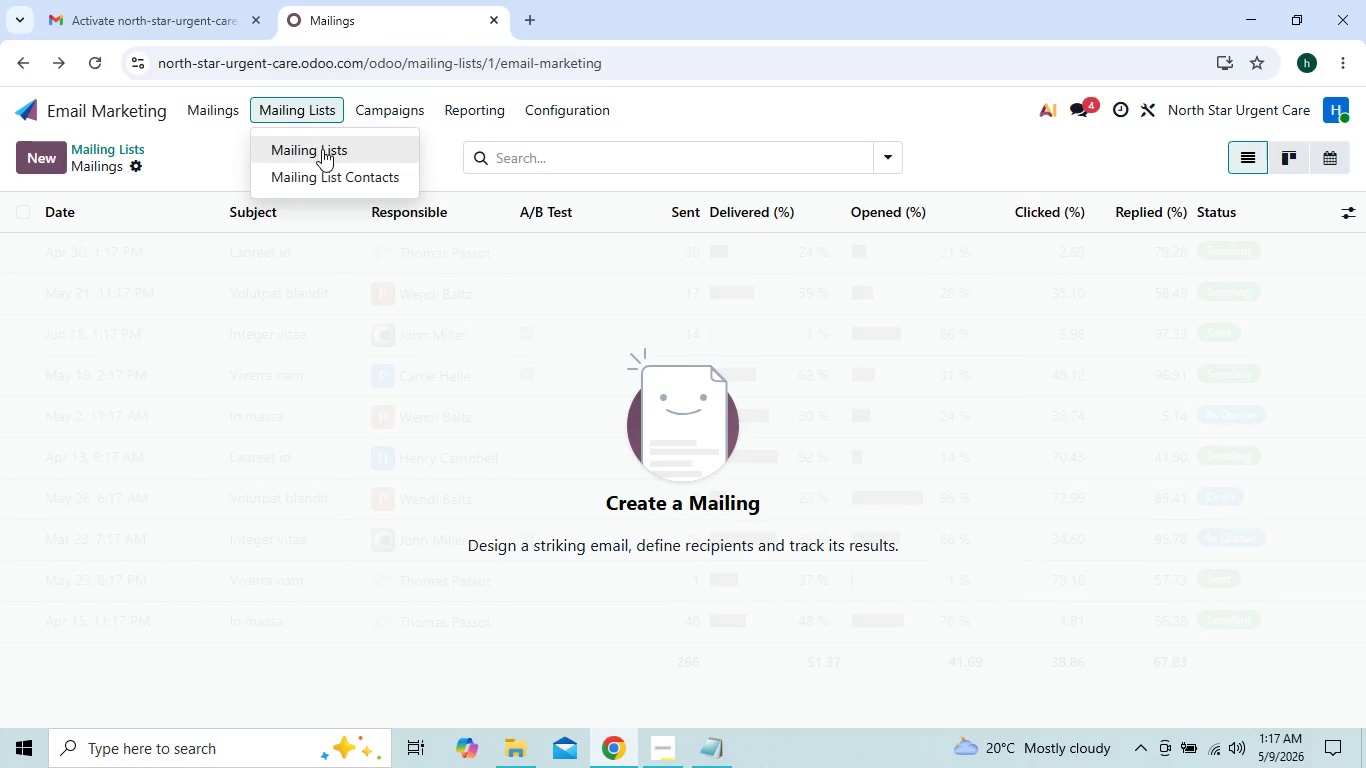 
left_click([322, 149])
 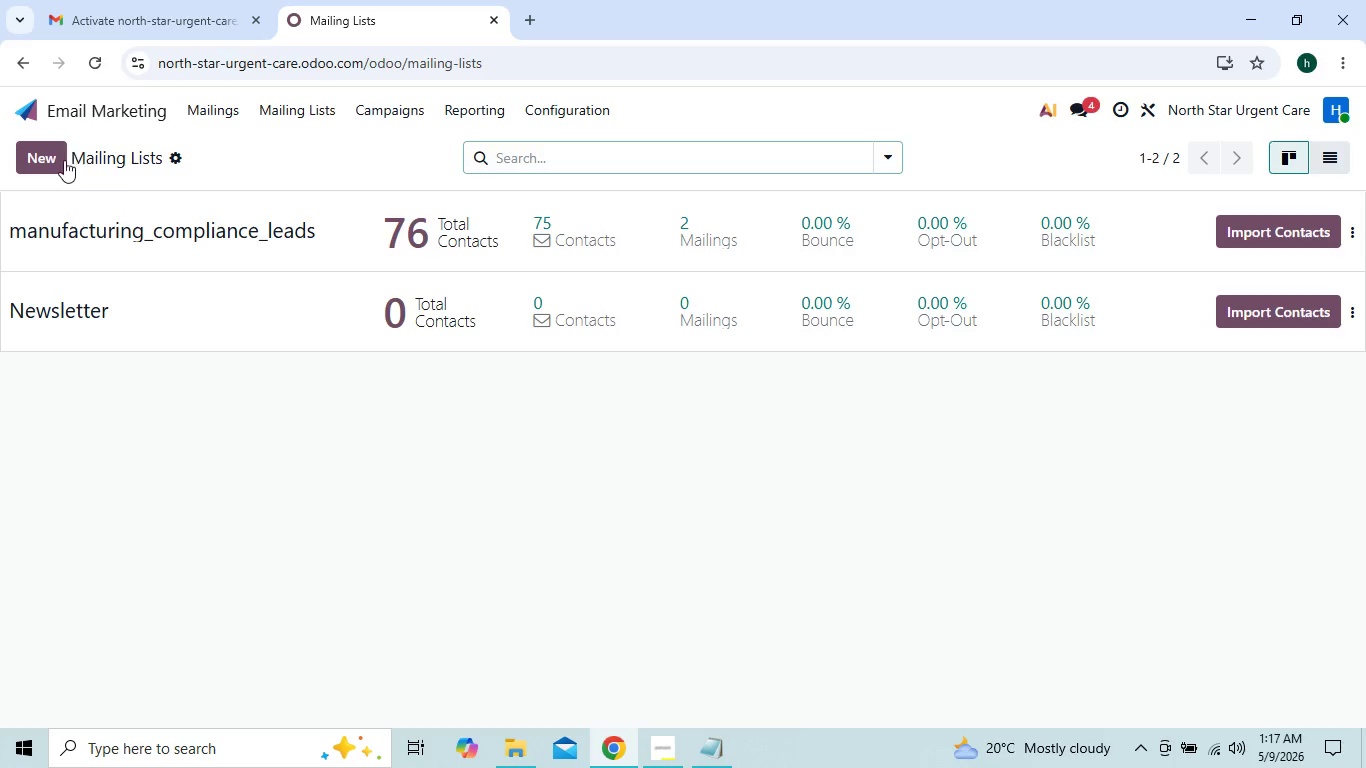 
left_click([61, 160])
 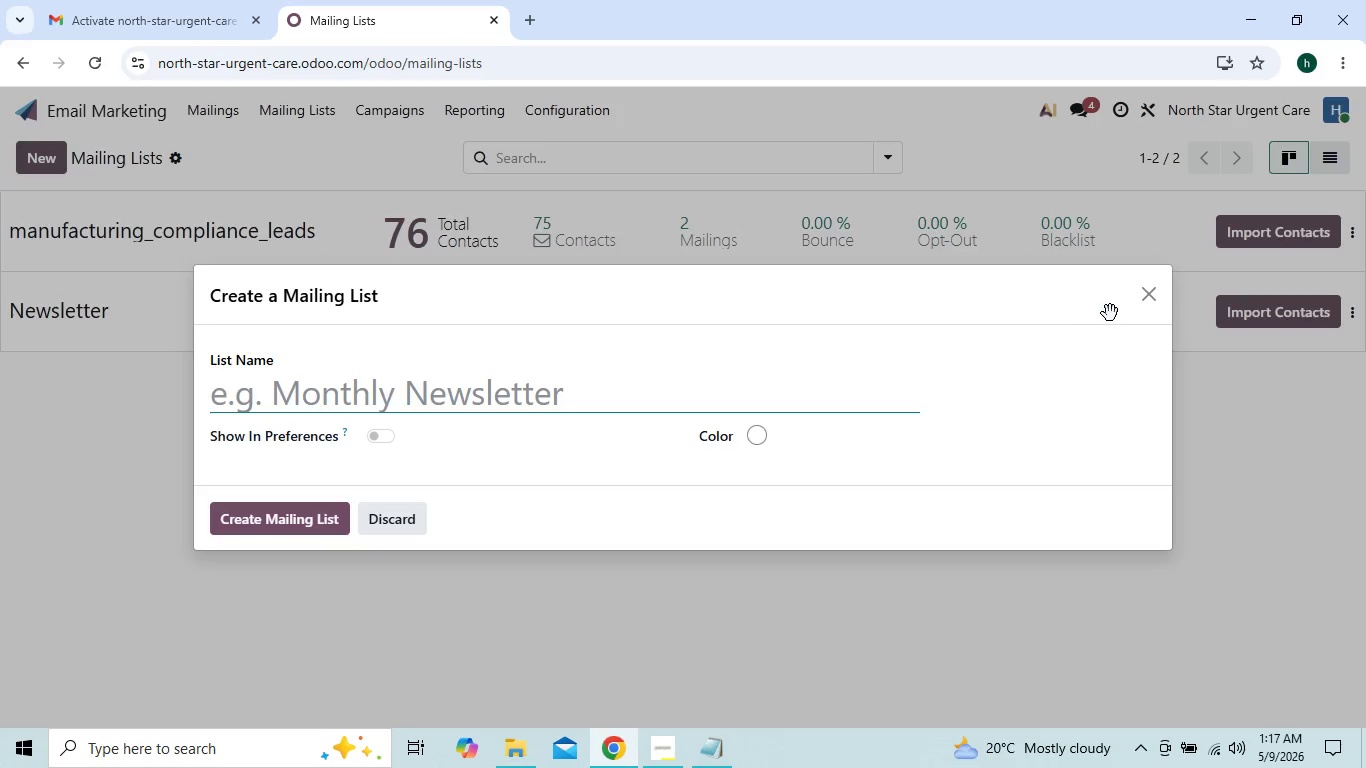 
left_click([1144, 304])
 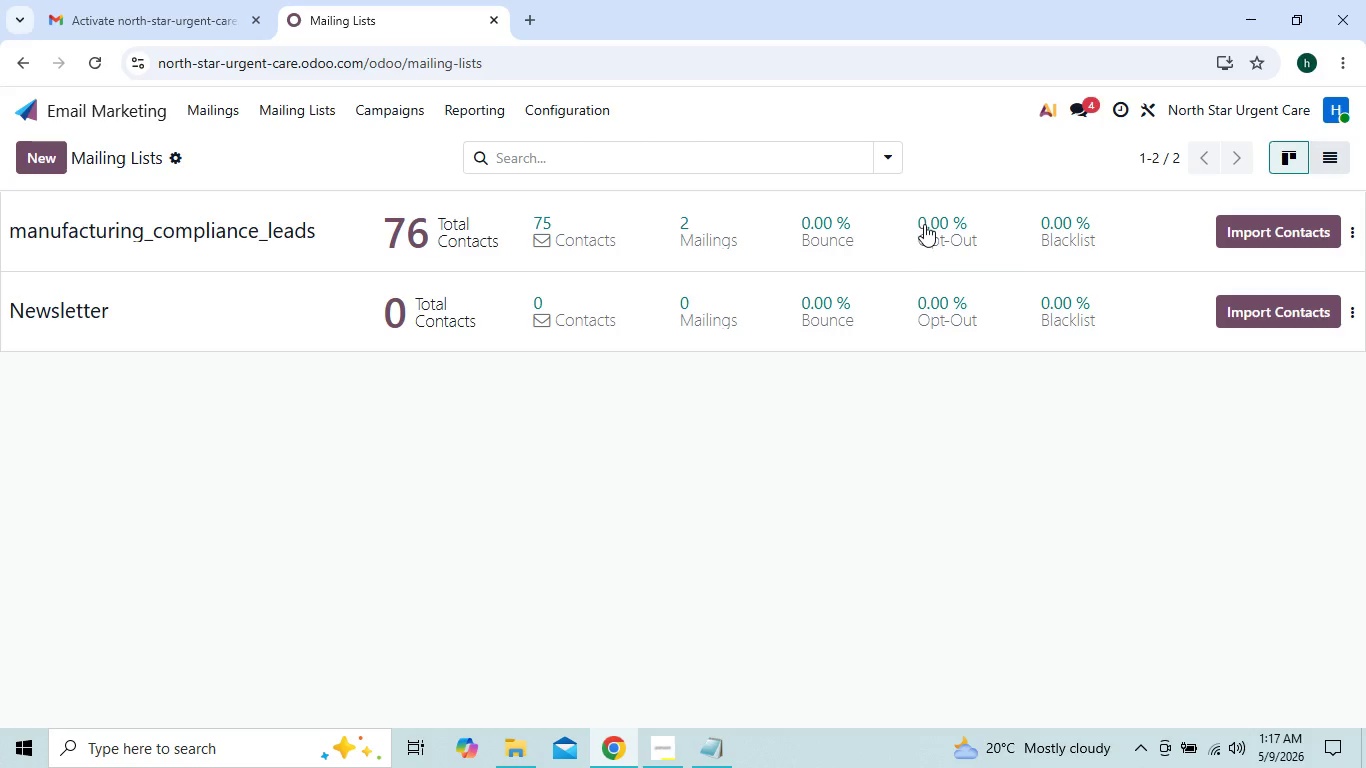 
left_click([924, 224])
 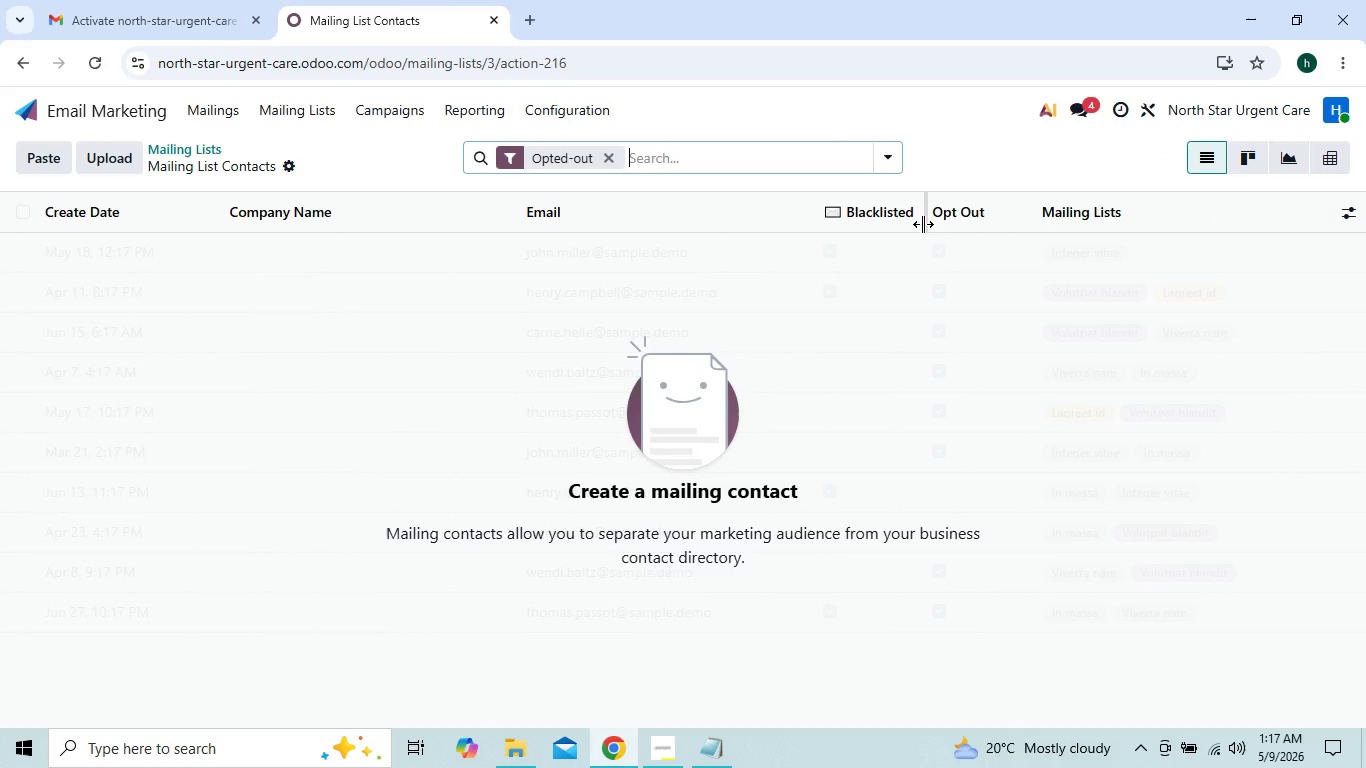 
wait(6.75)
 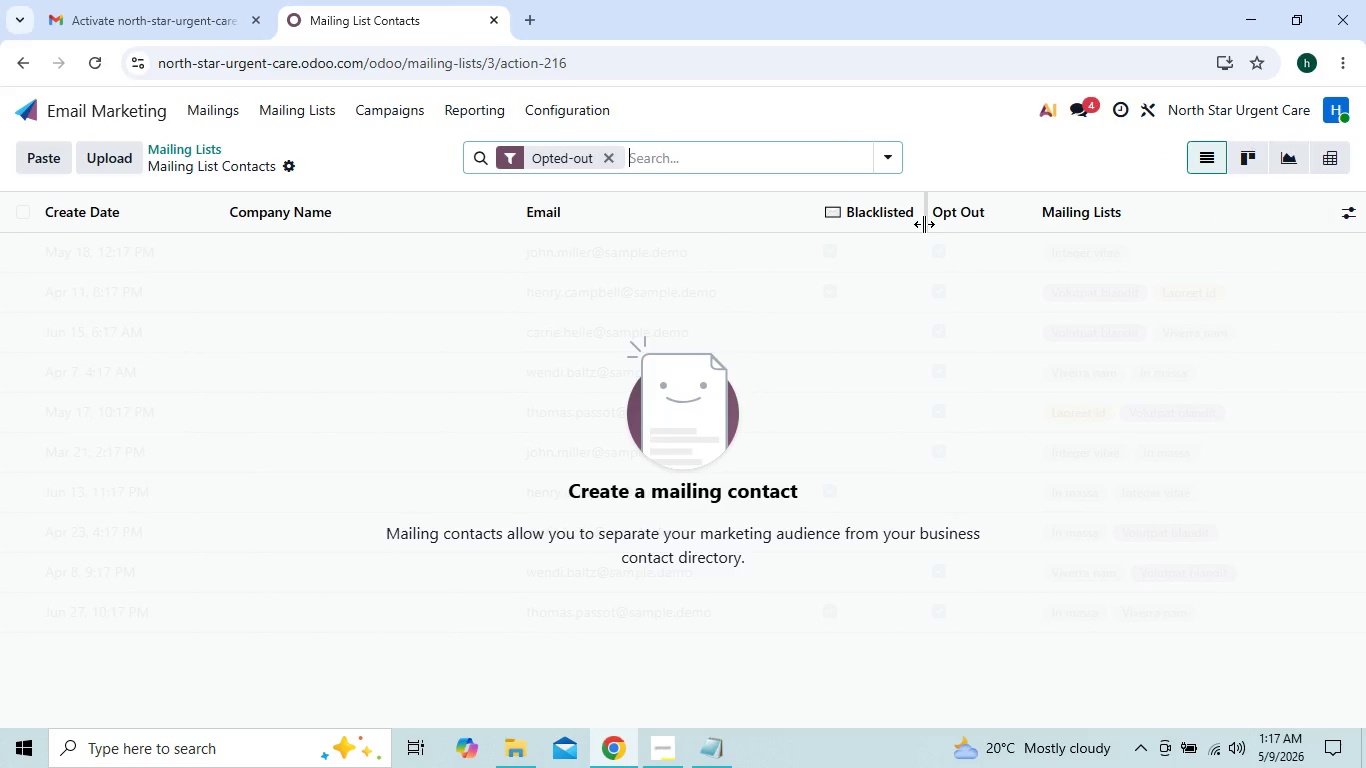 
double_click([281, 103])
 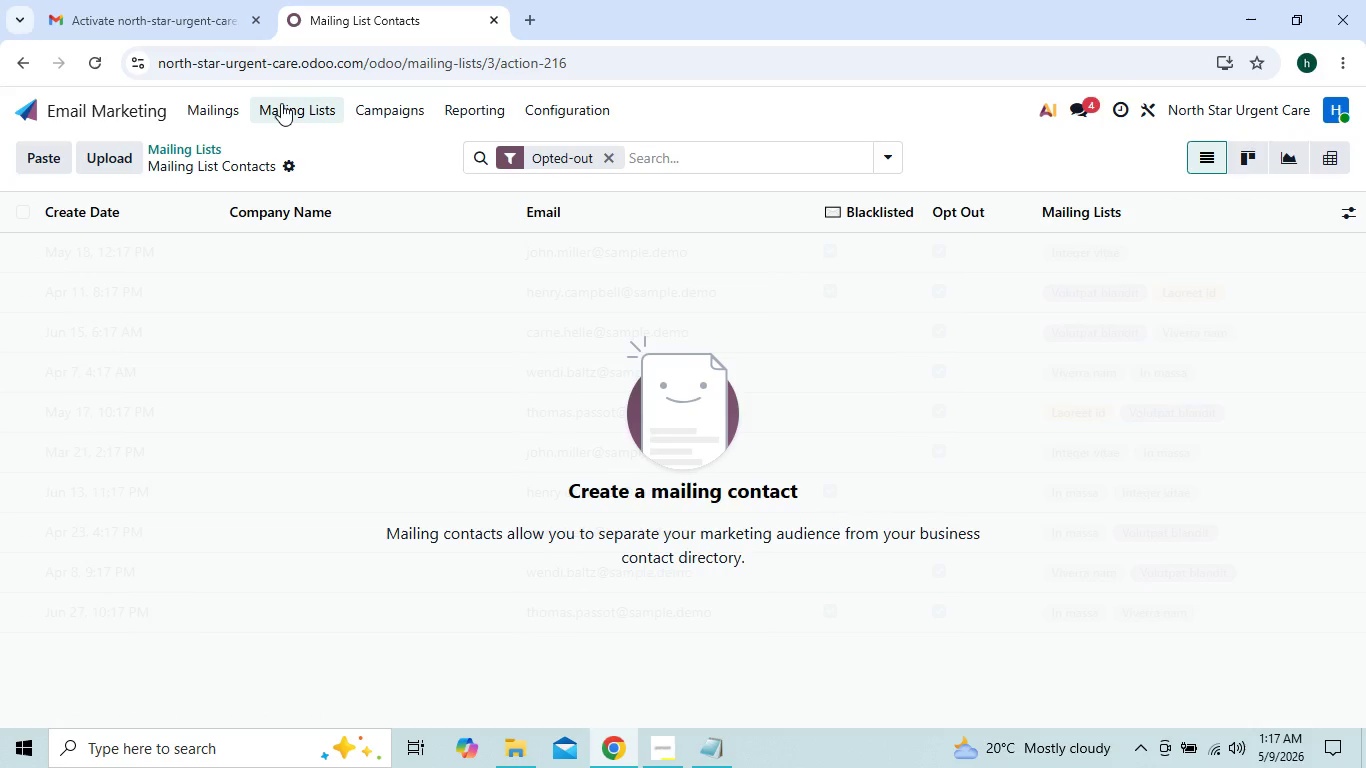 
double_click([281, 103])
 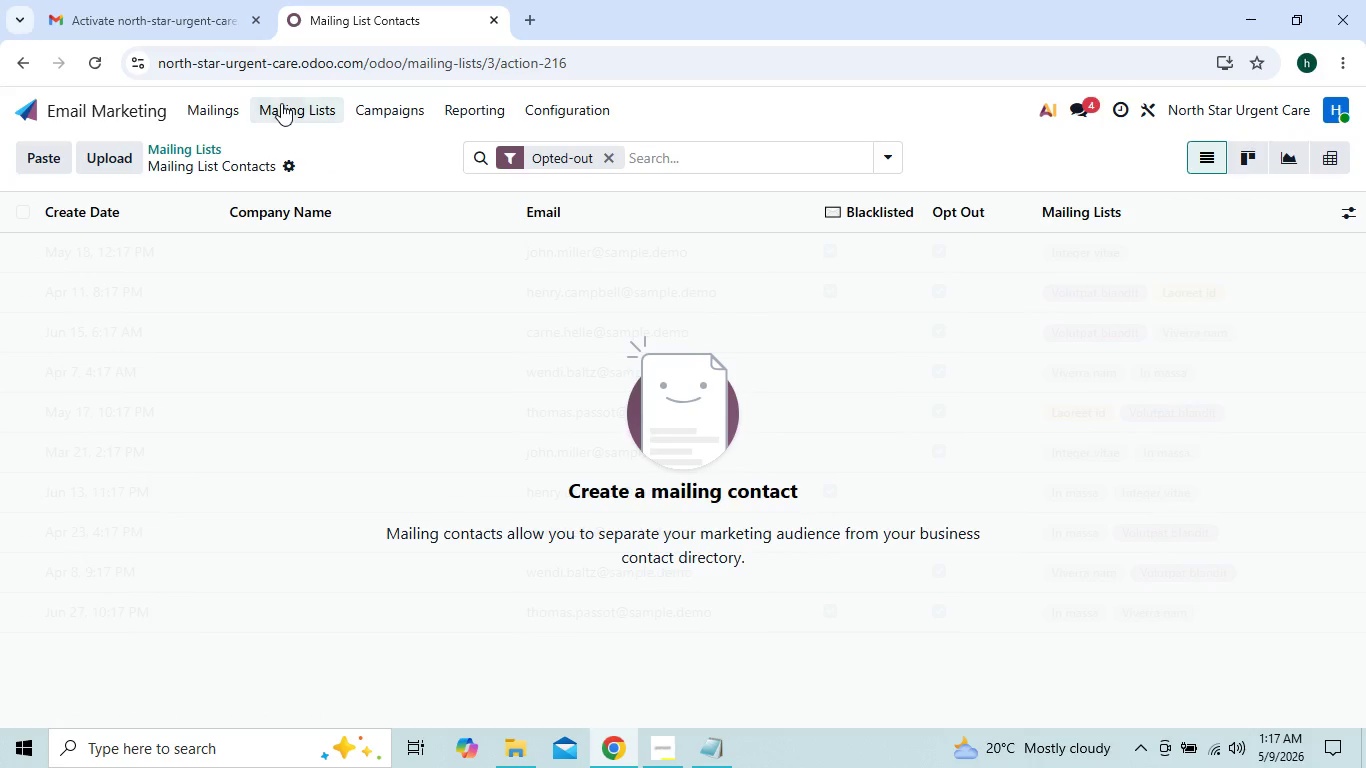 
left_click([281, 103])
 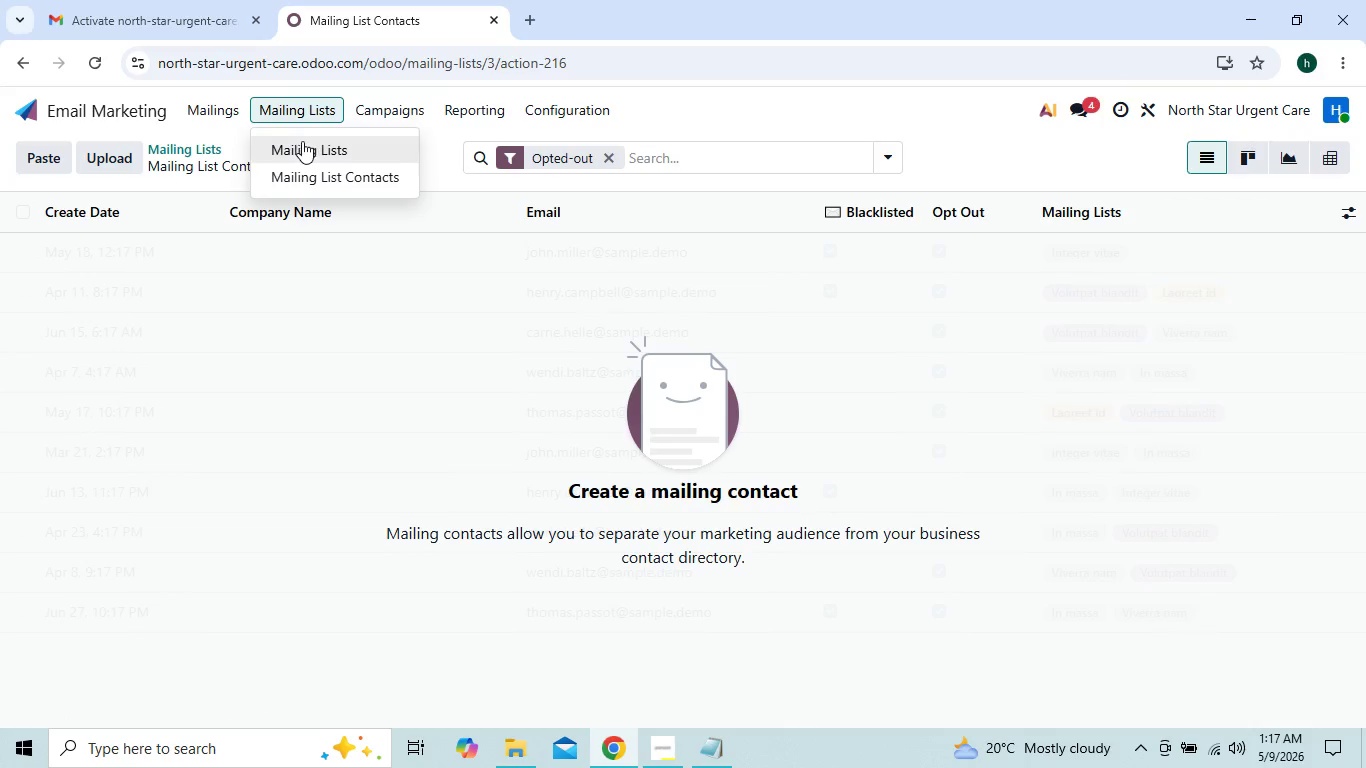 
left_click([302, 141])
 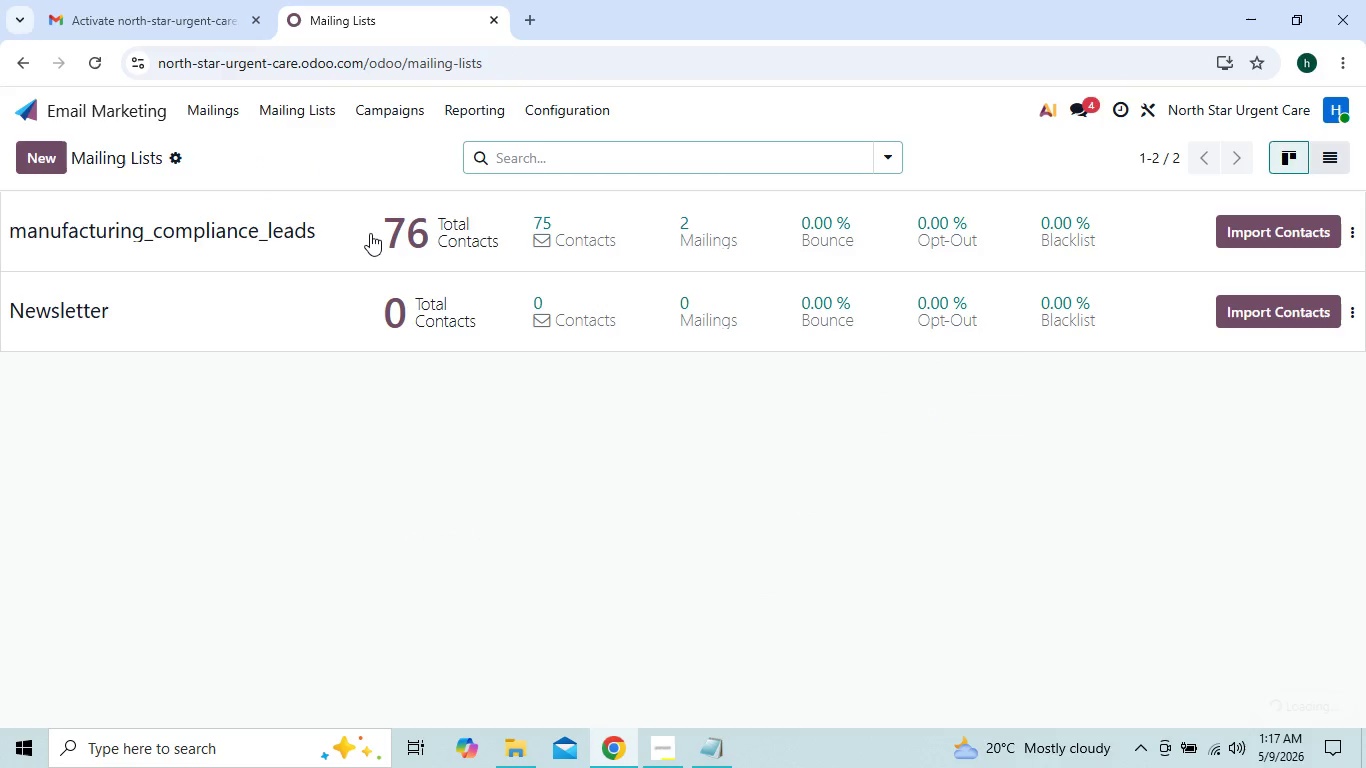 
double_click([370, 233])
 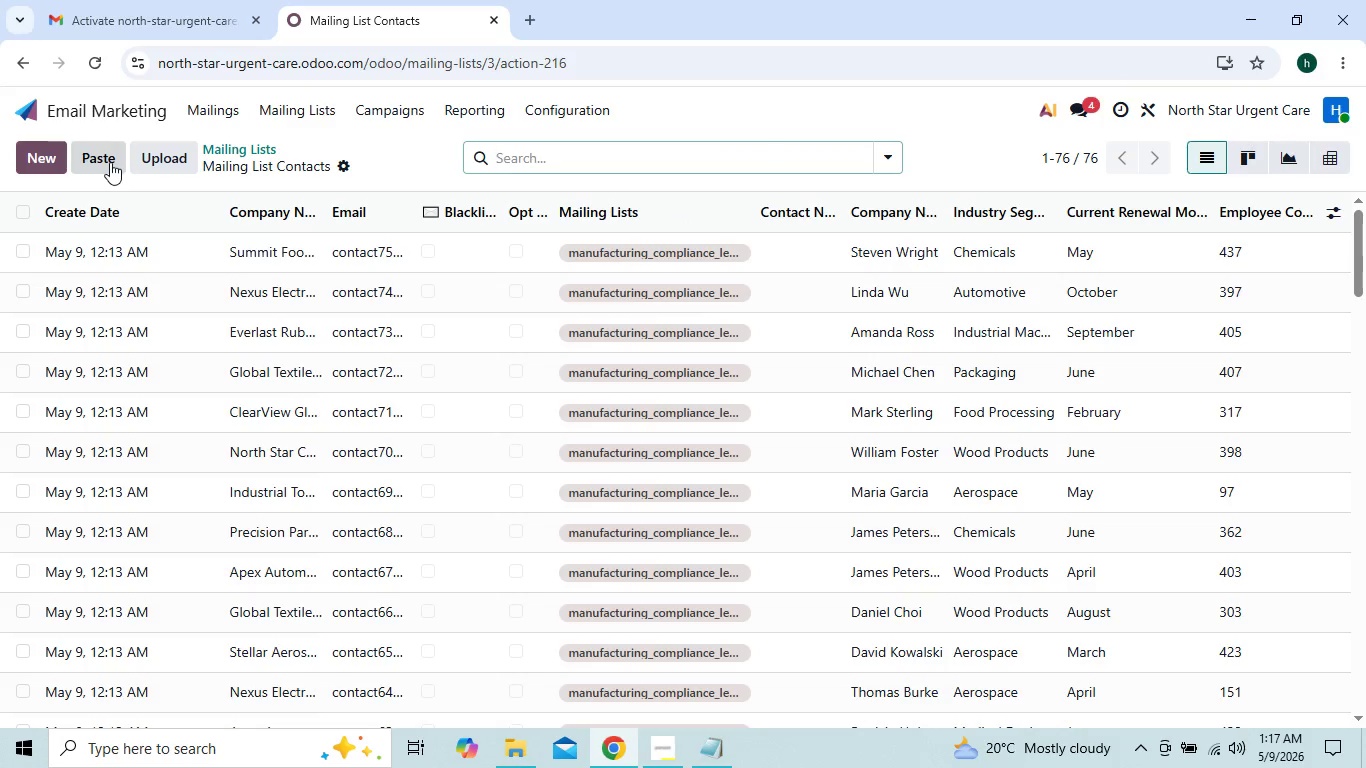 
left_click([51, 153])
 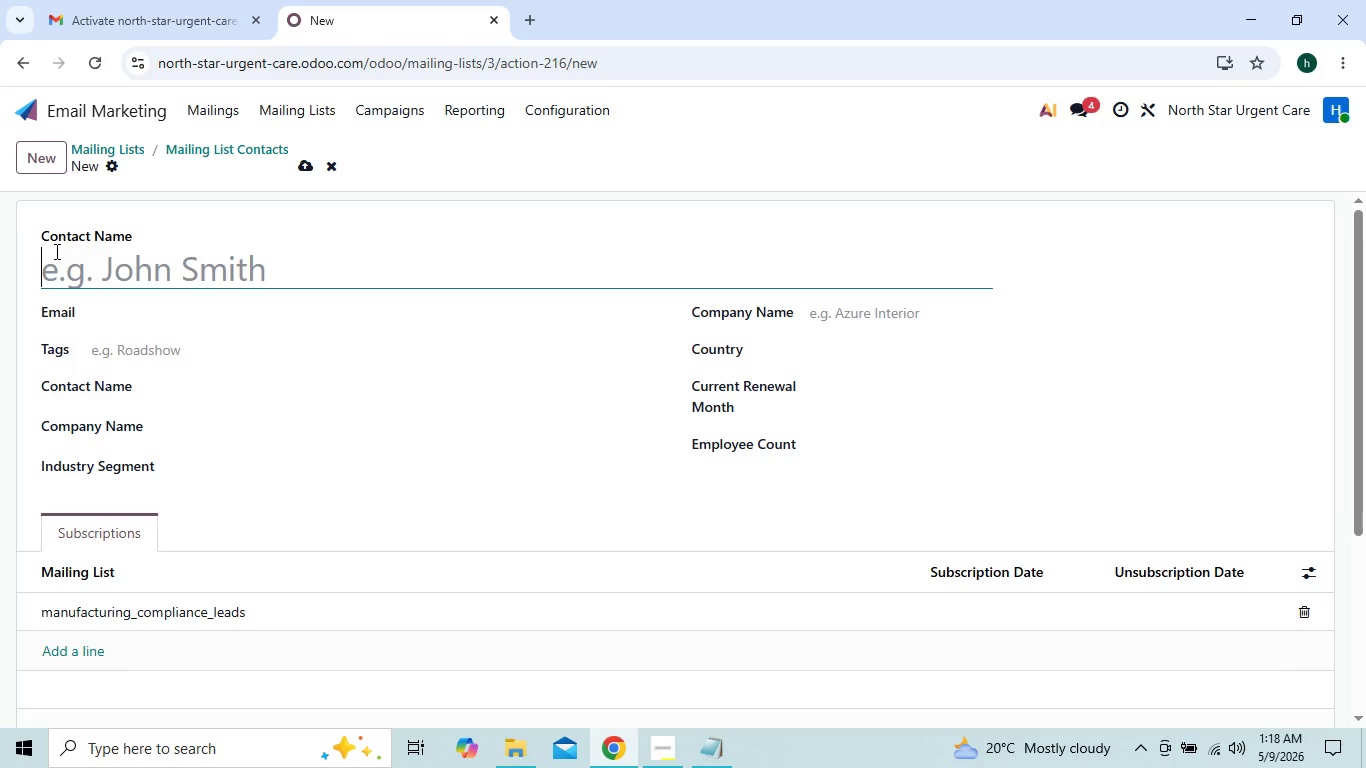 
wait(11.81)
 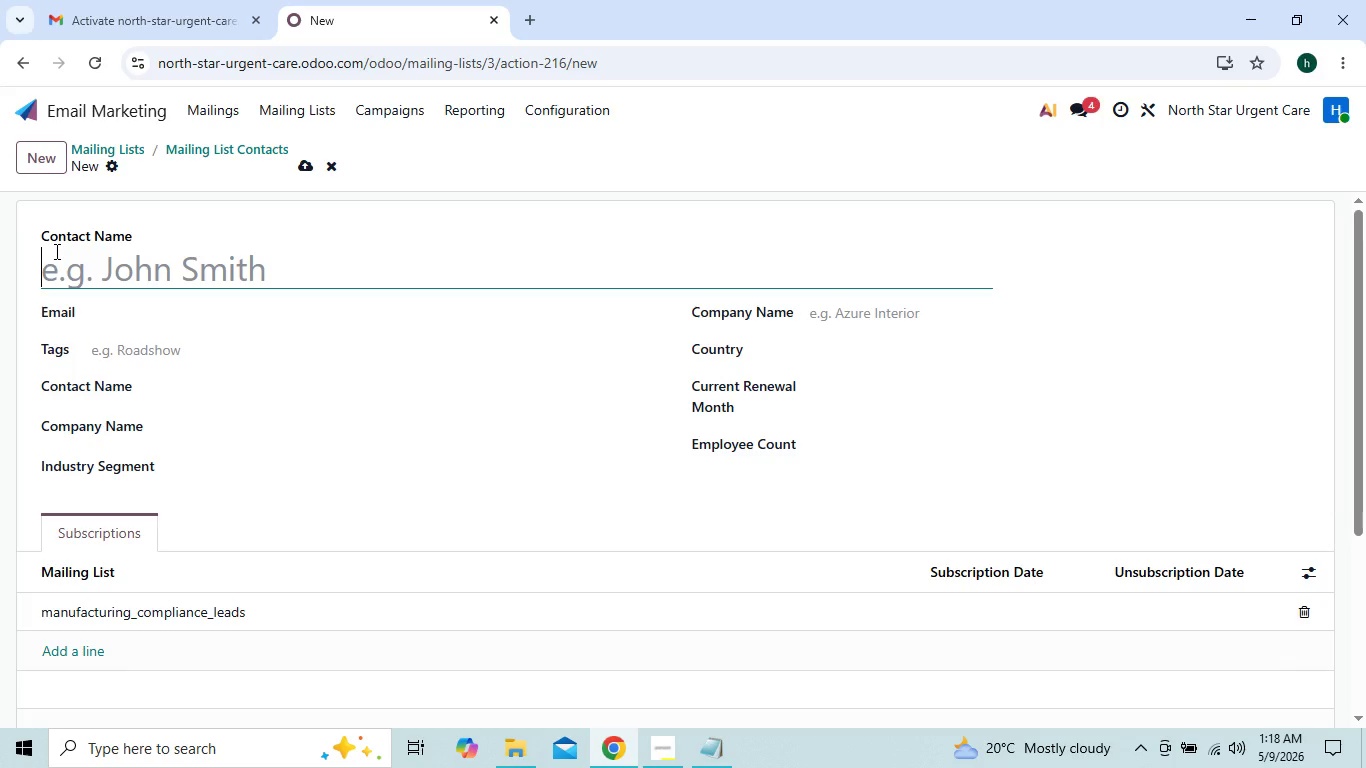 
left_click([703, 757])
 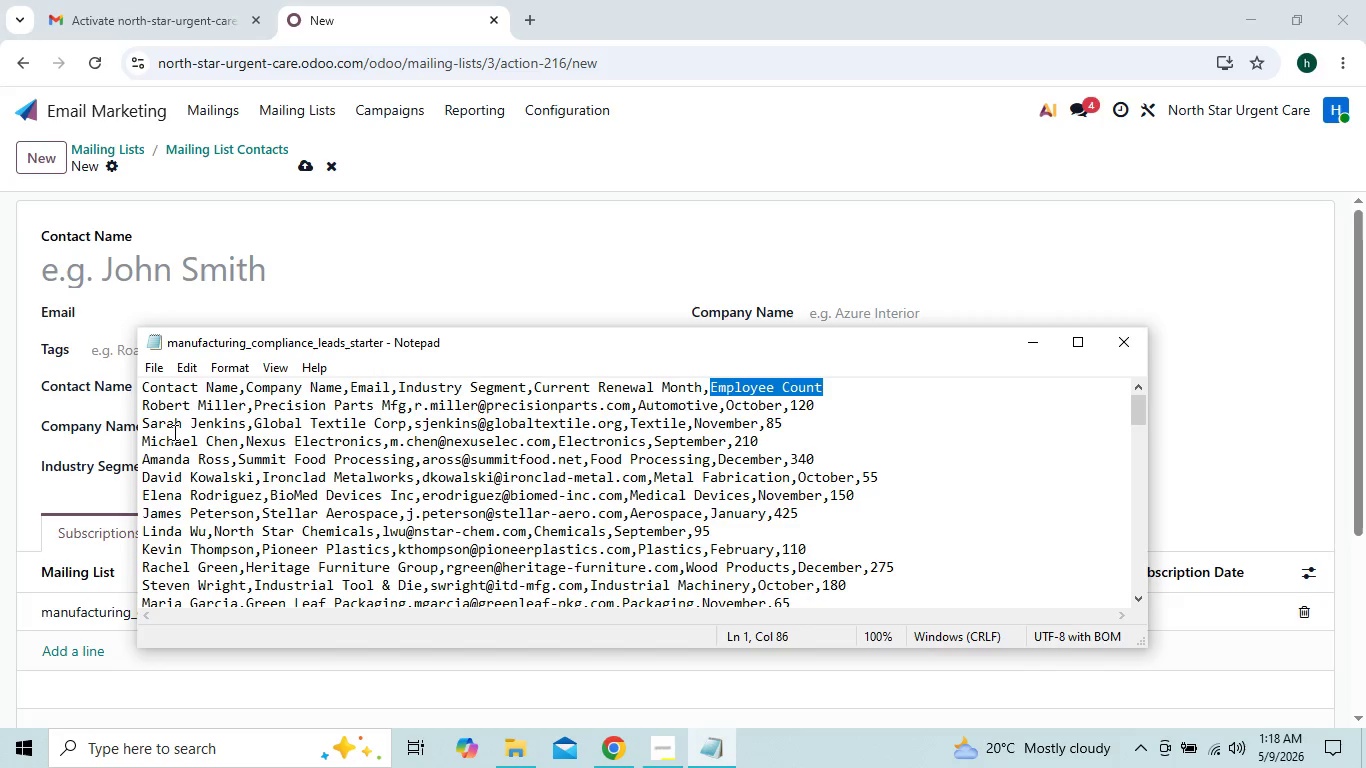 
wait(5.52)
 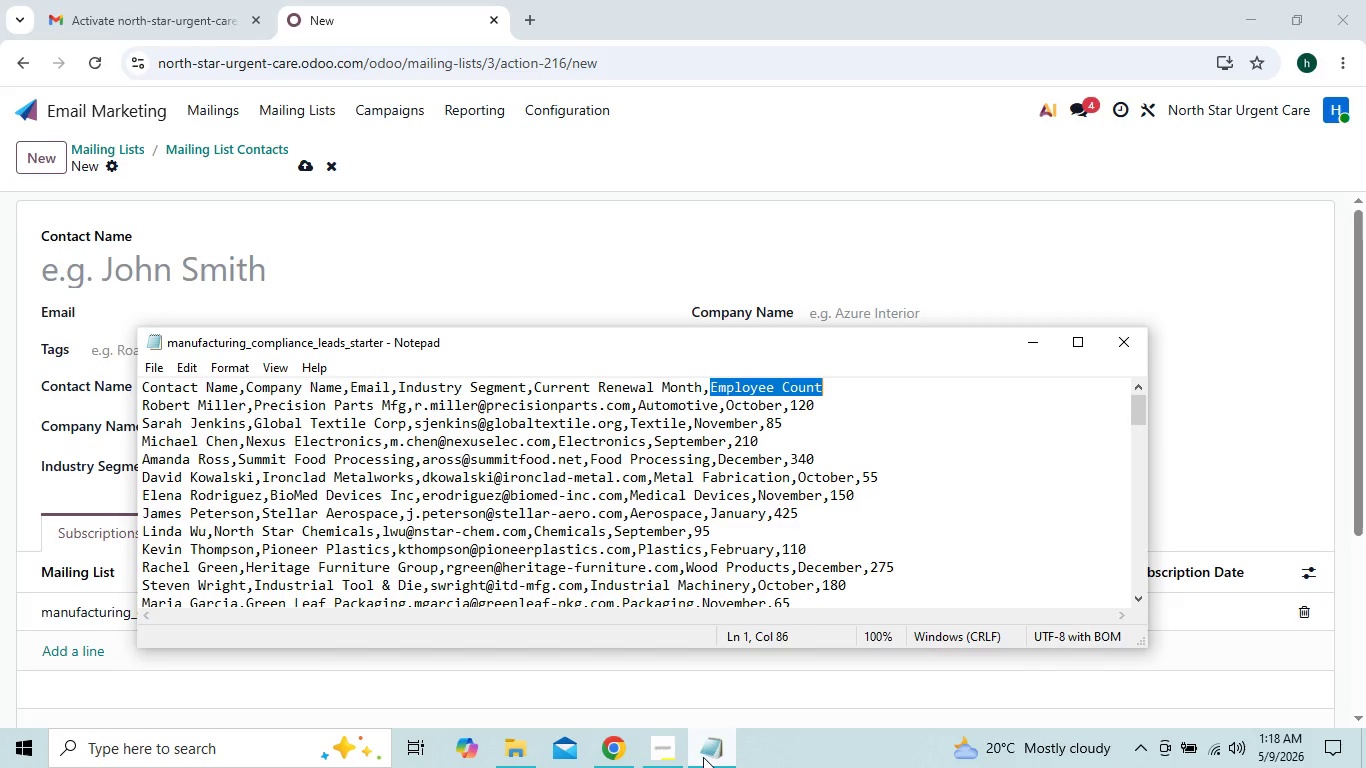 
left_click([146, 426])
 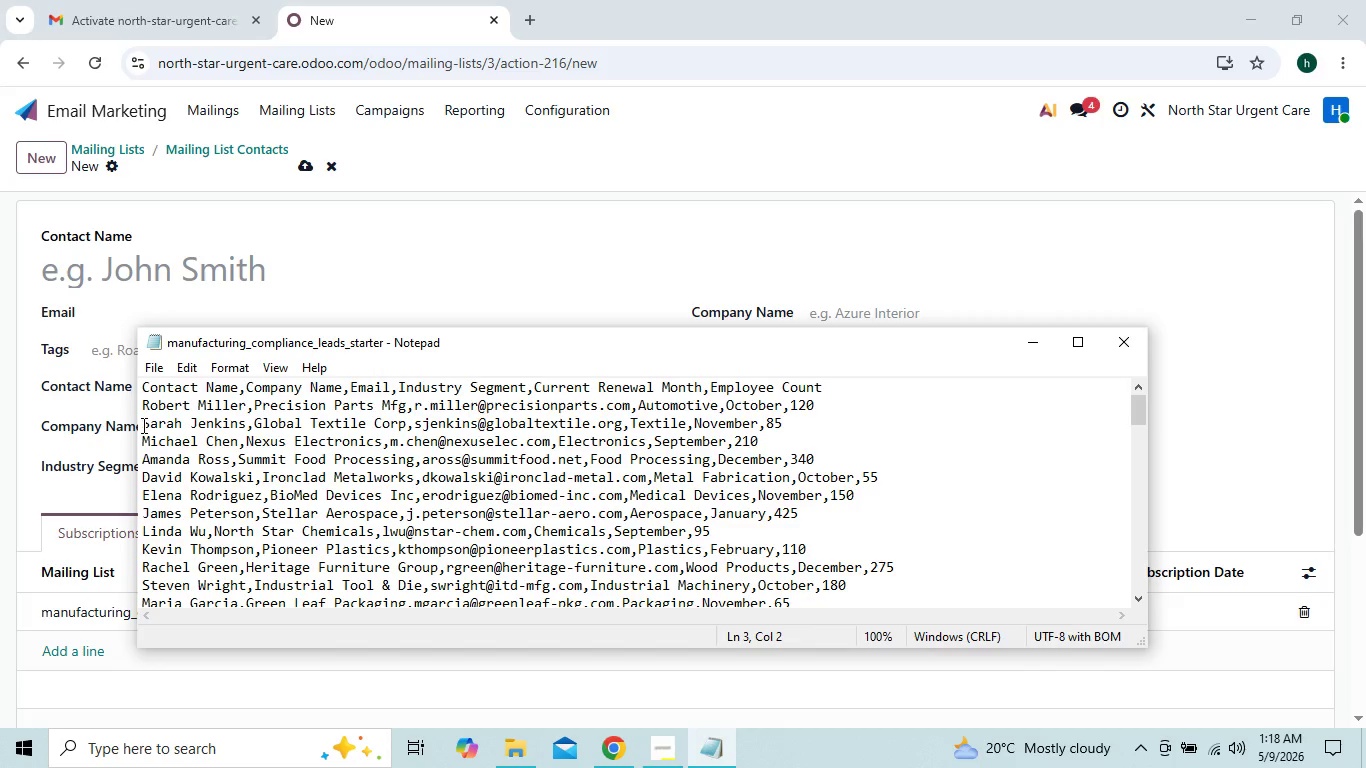 
left_click([142, 425])
 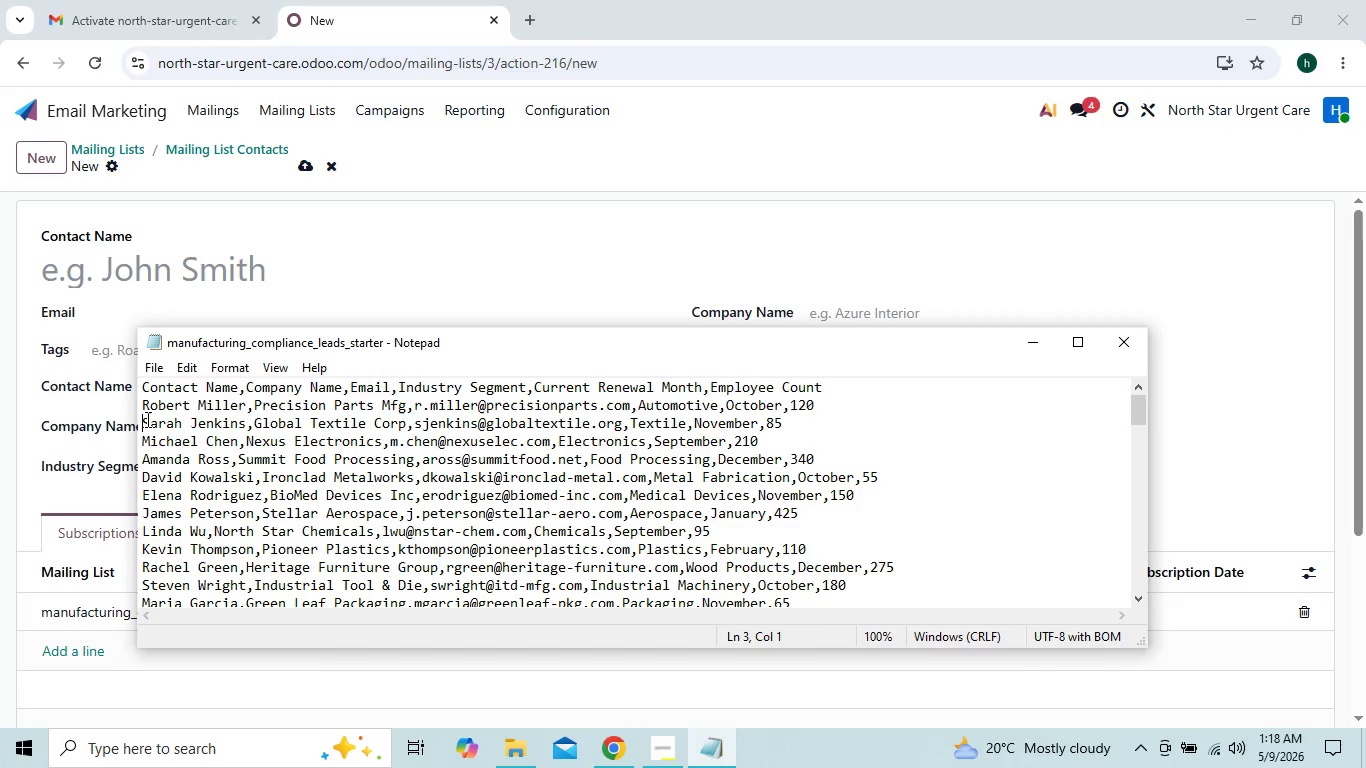 
left_click_drag(start_coordinate=[144, 419], to_coordinate=[242, 426])
 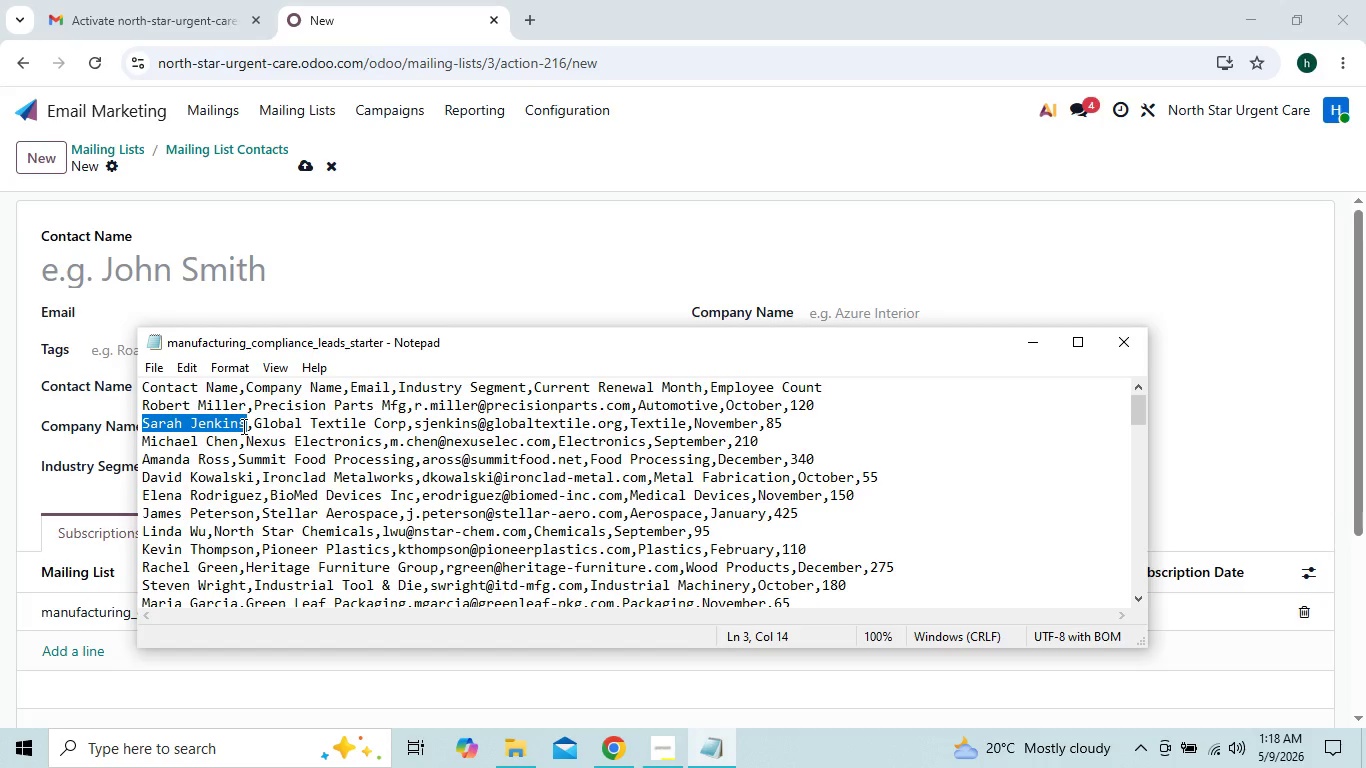 
key(Control+C)
 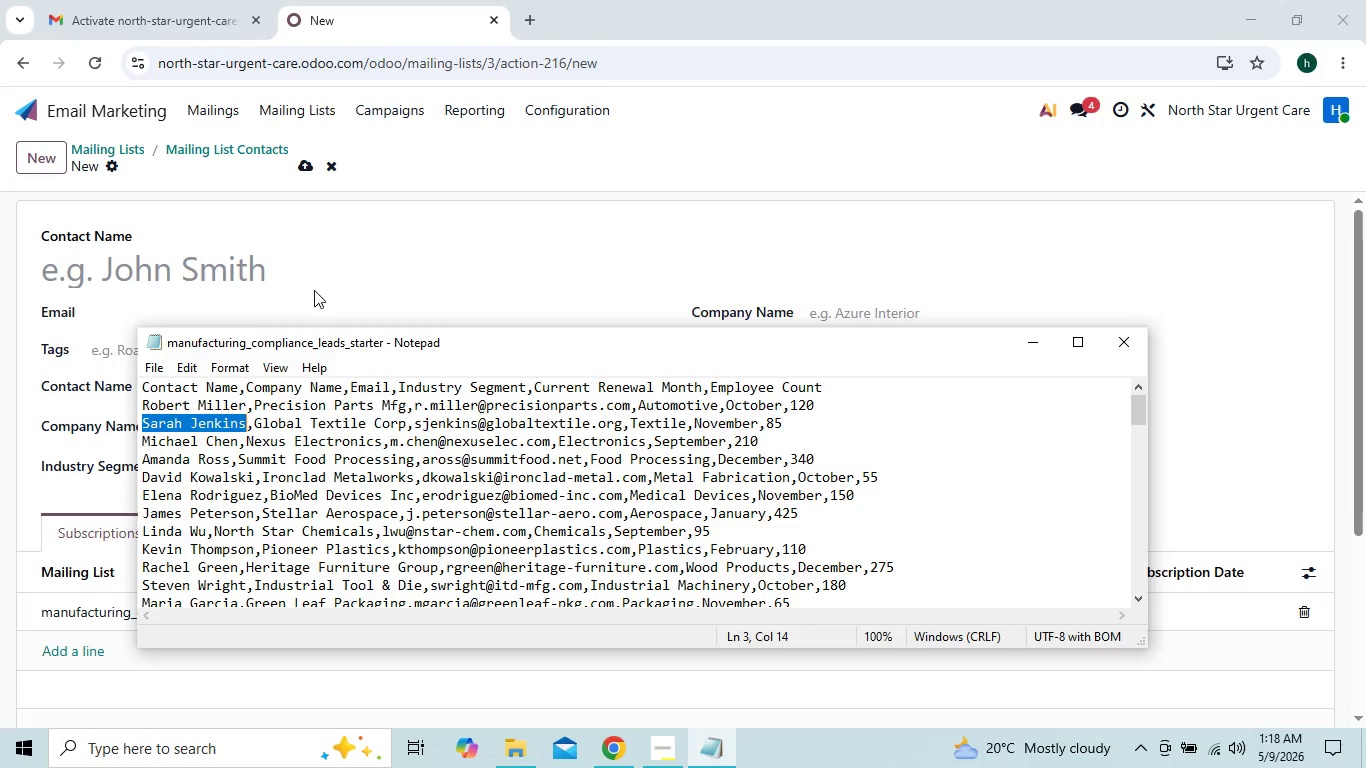 
left_click([316, 287])
 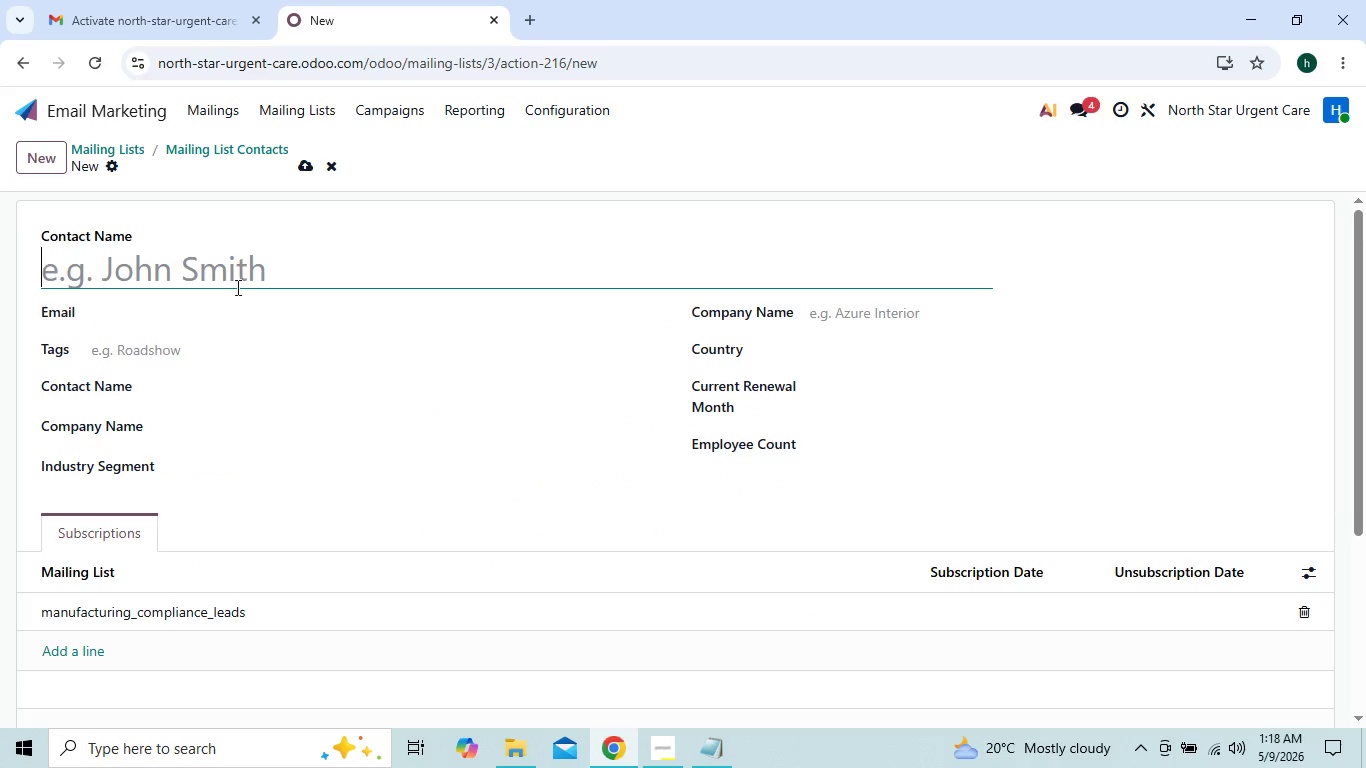 
key(Control+V)
 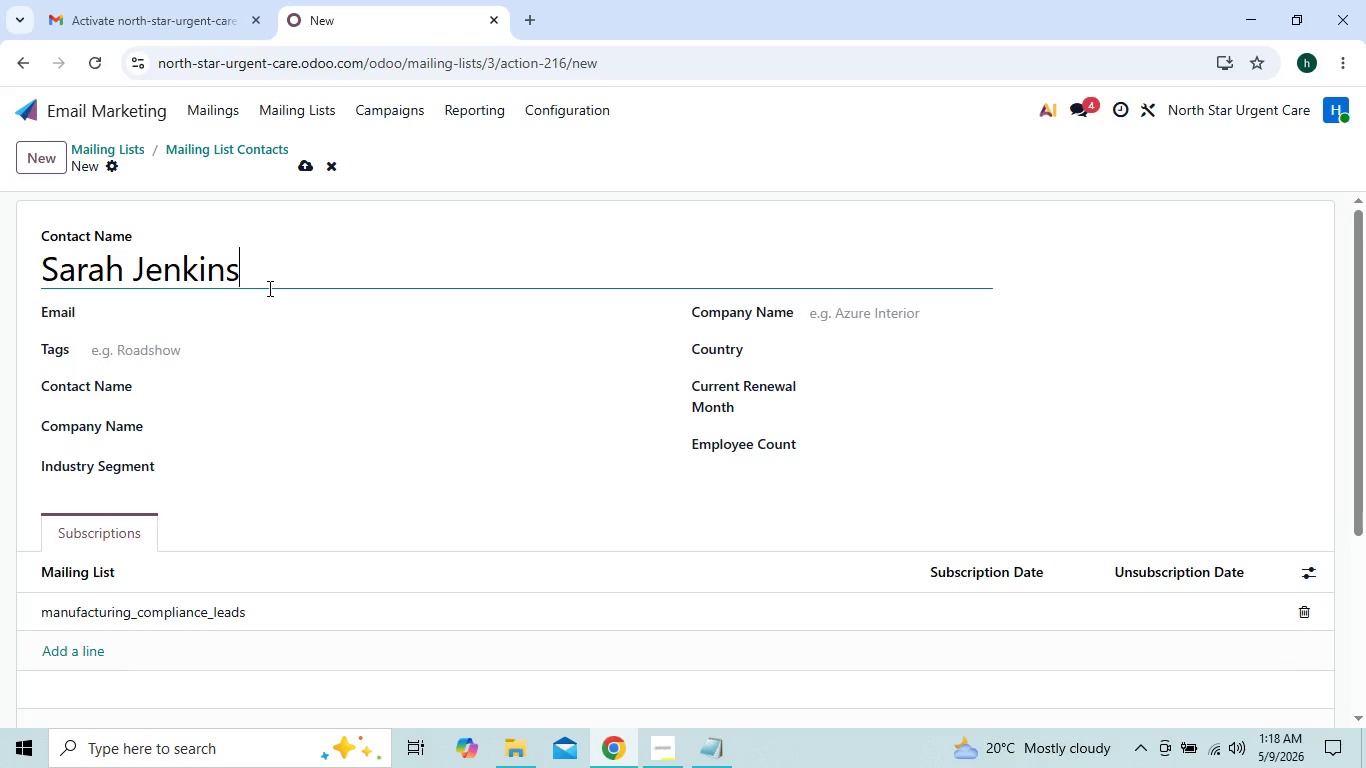 
wait(8.45)
 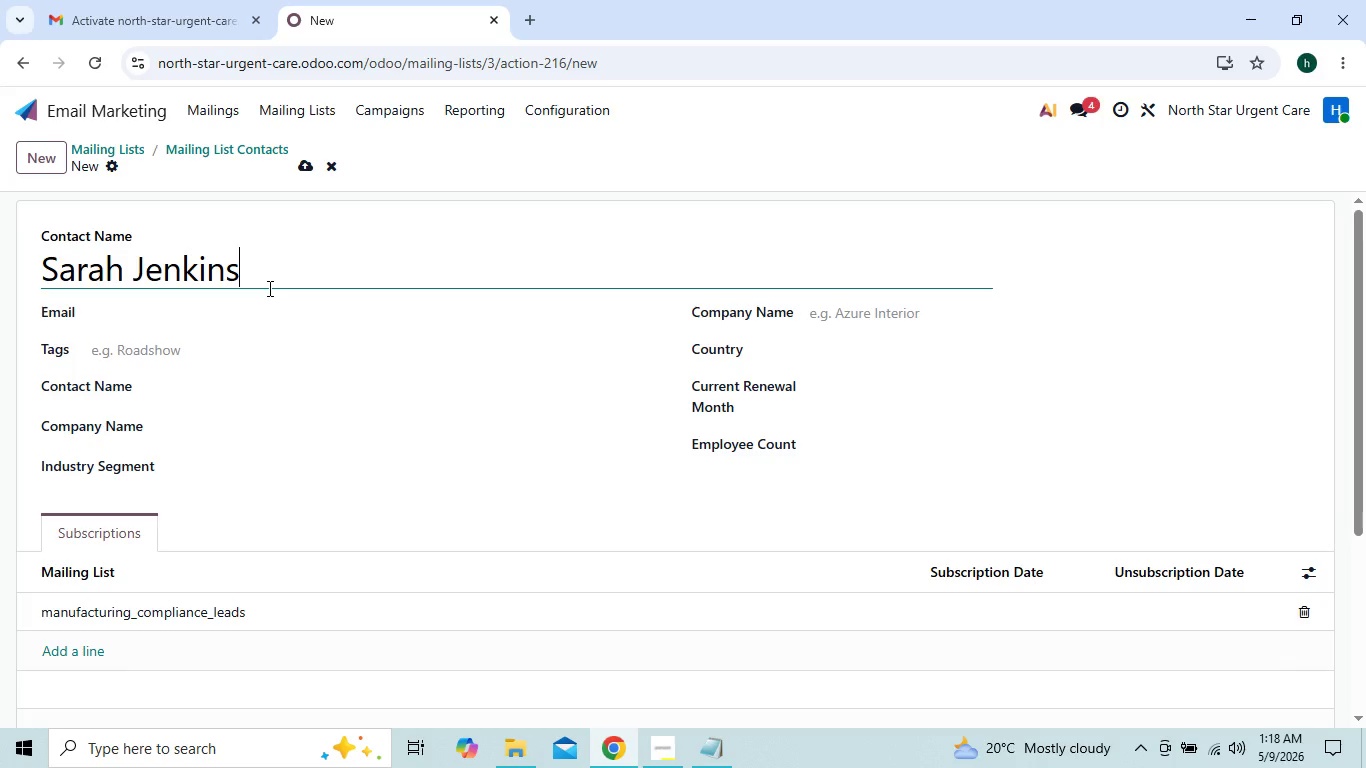 
left_click([307, 166])
 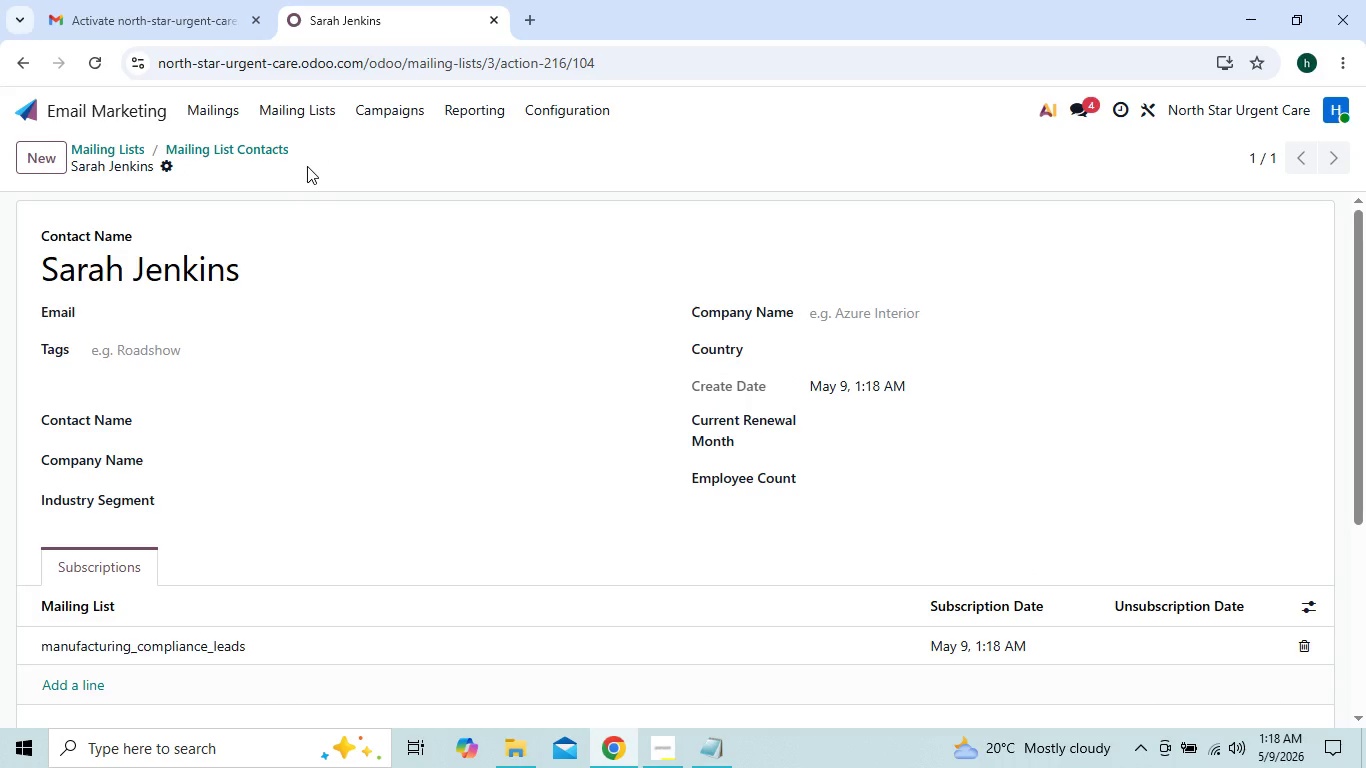 
left_click([141, 318])
 